 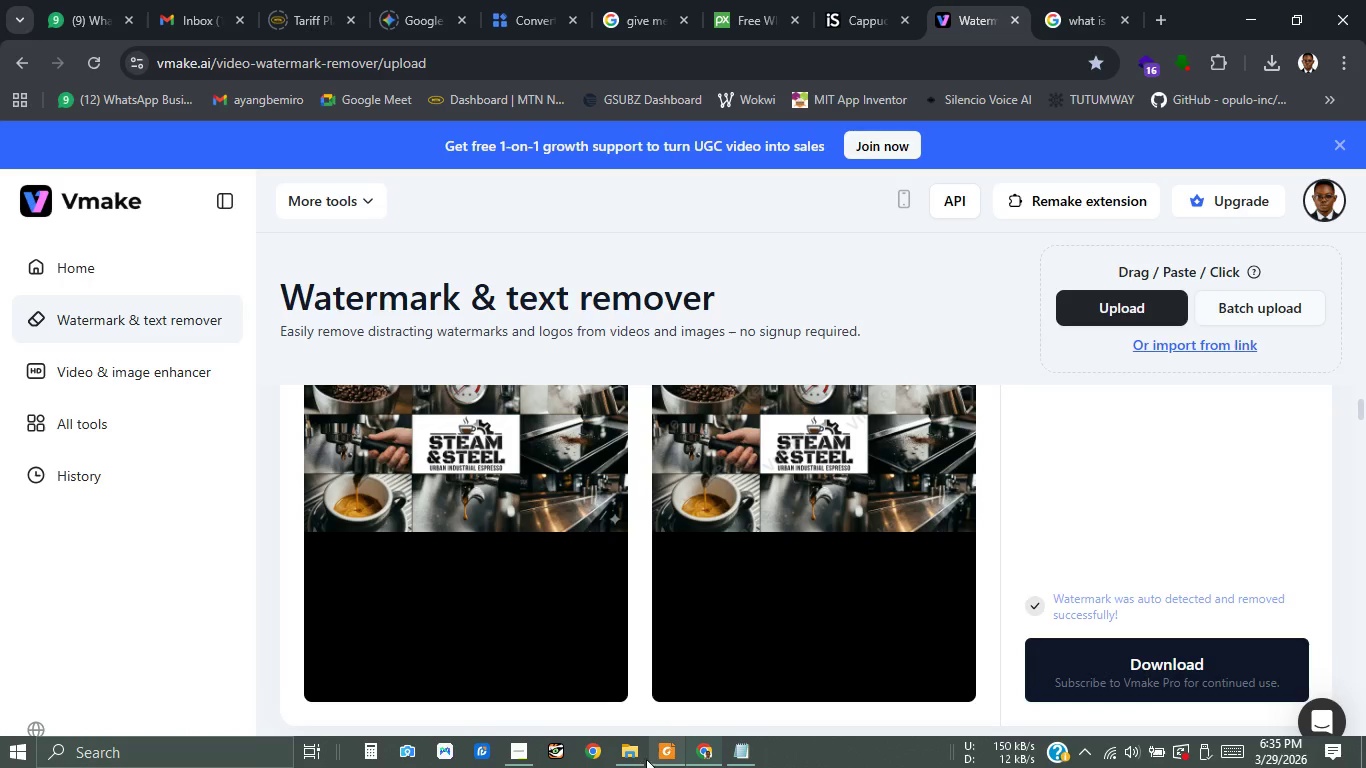 
left_click([632, 754])
 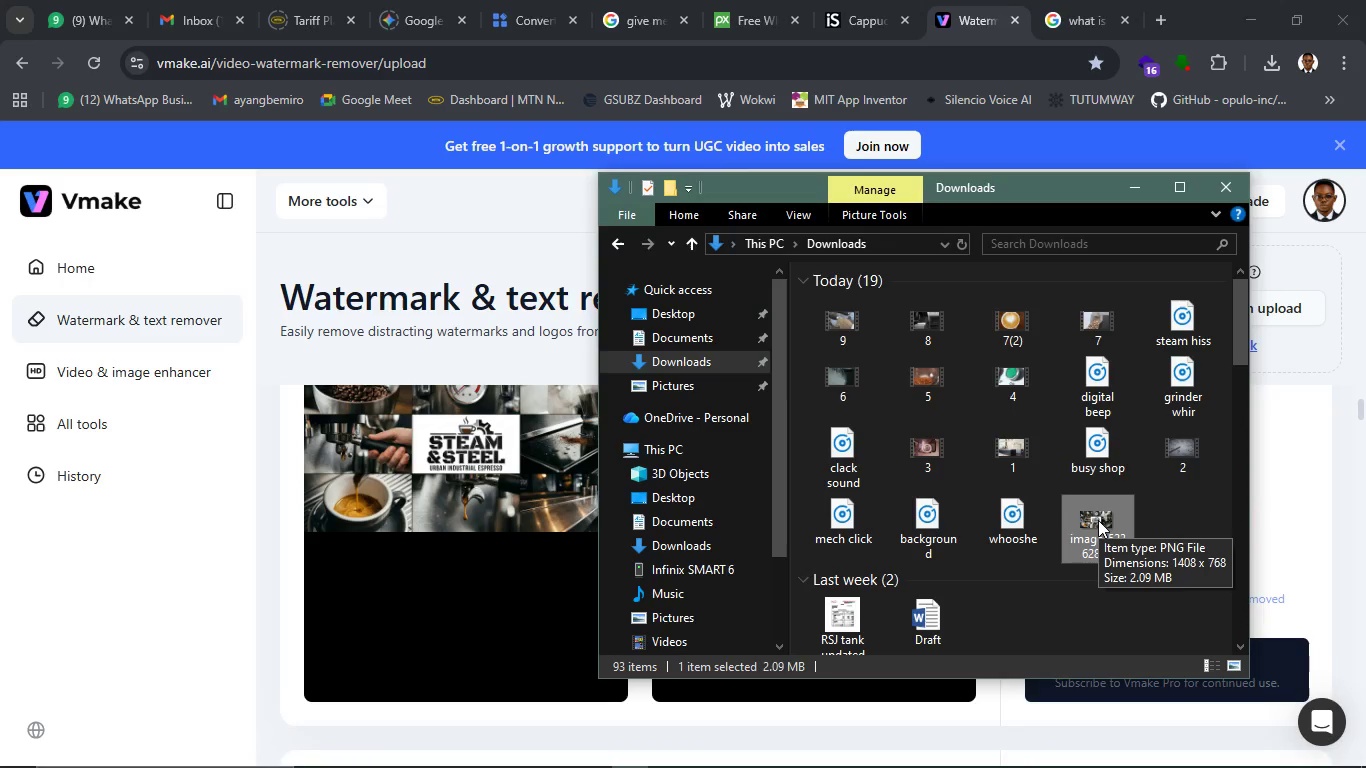 
key(F2)
 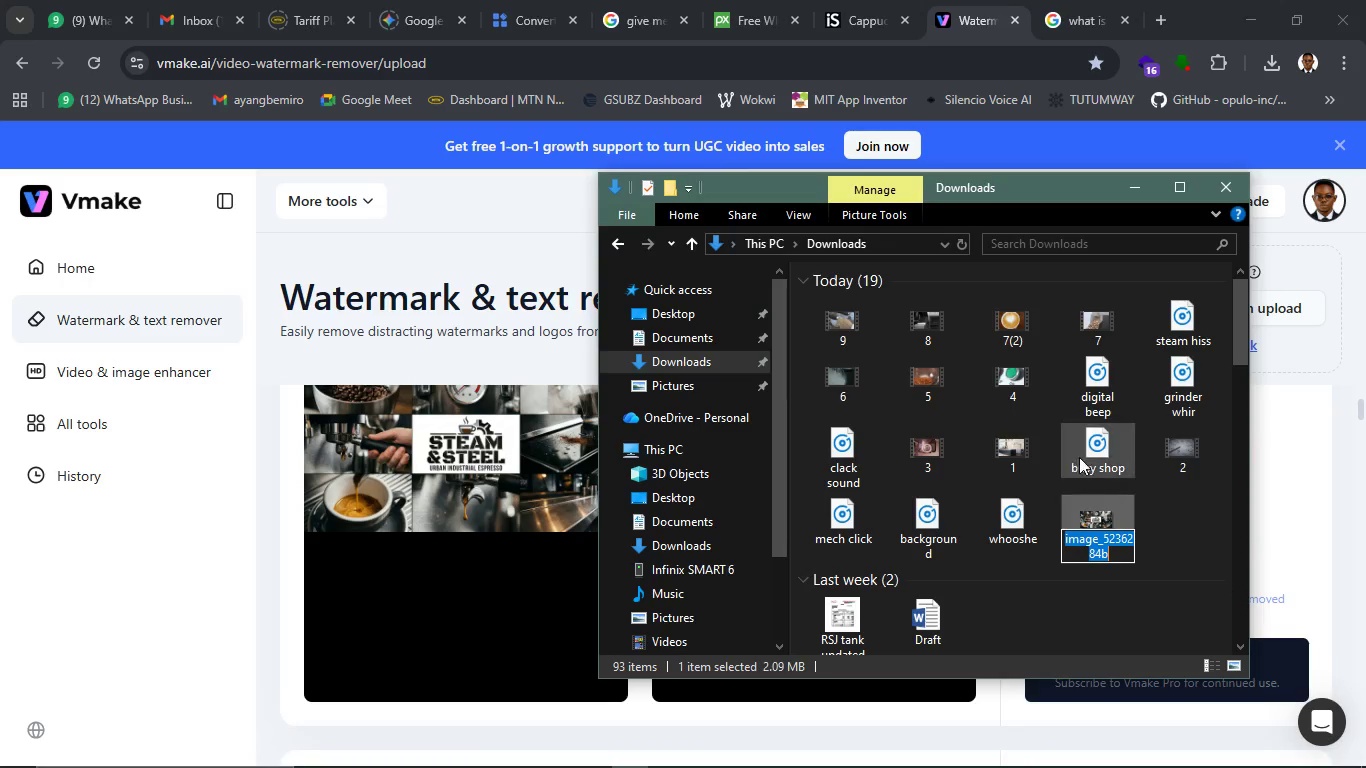 
scroll: coordinate [1066, 456], scroll_direction: up, amount: 3.0
 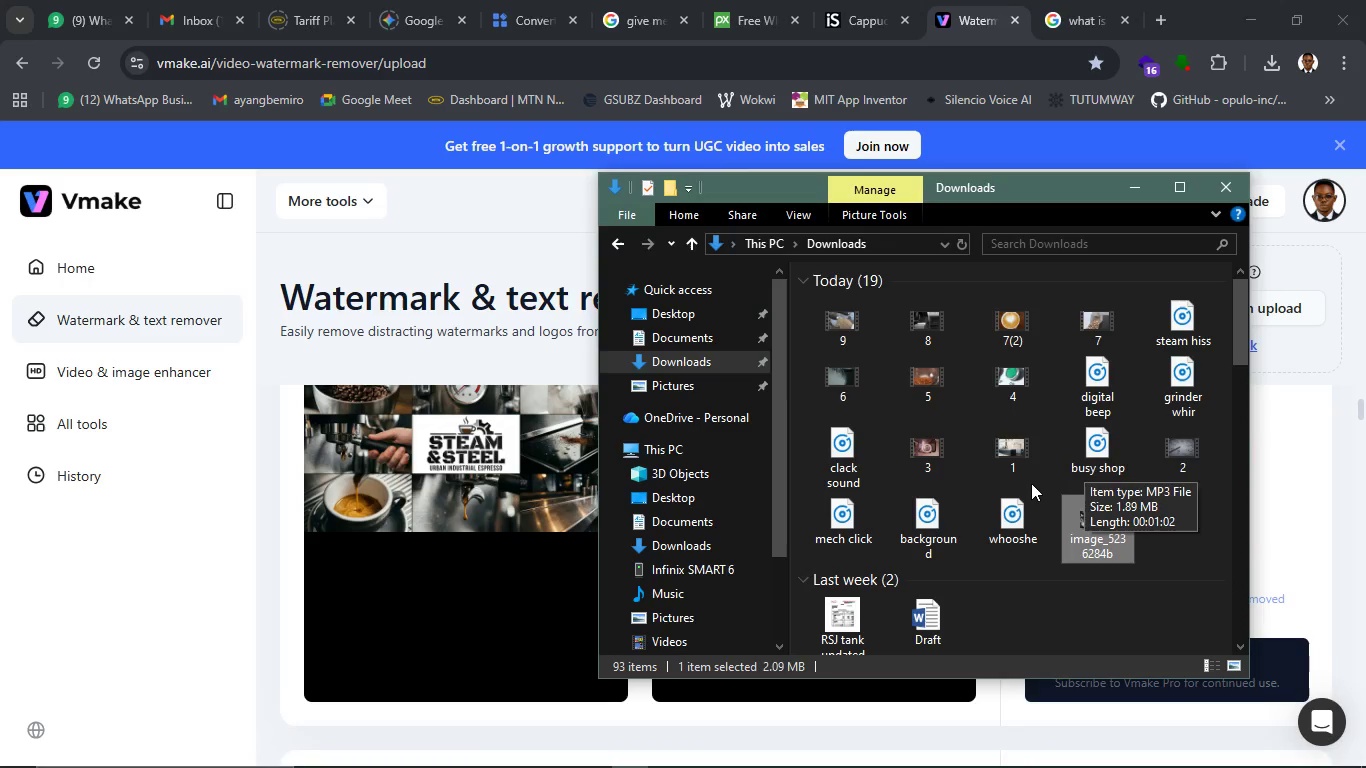 
left_click([1073, 518])
 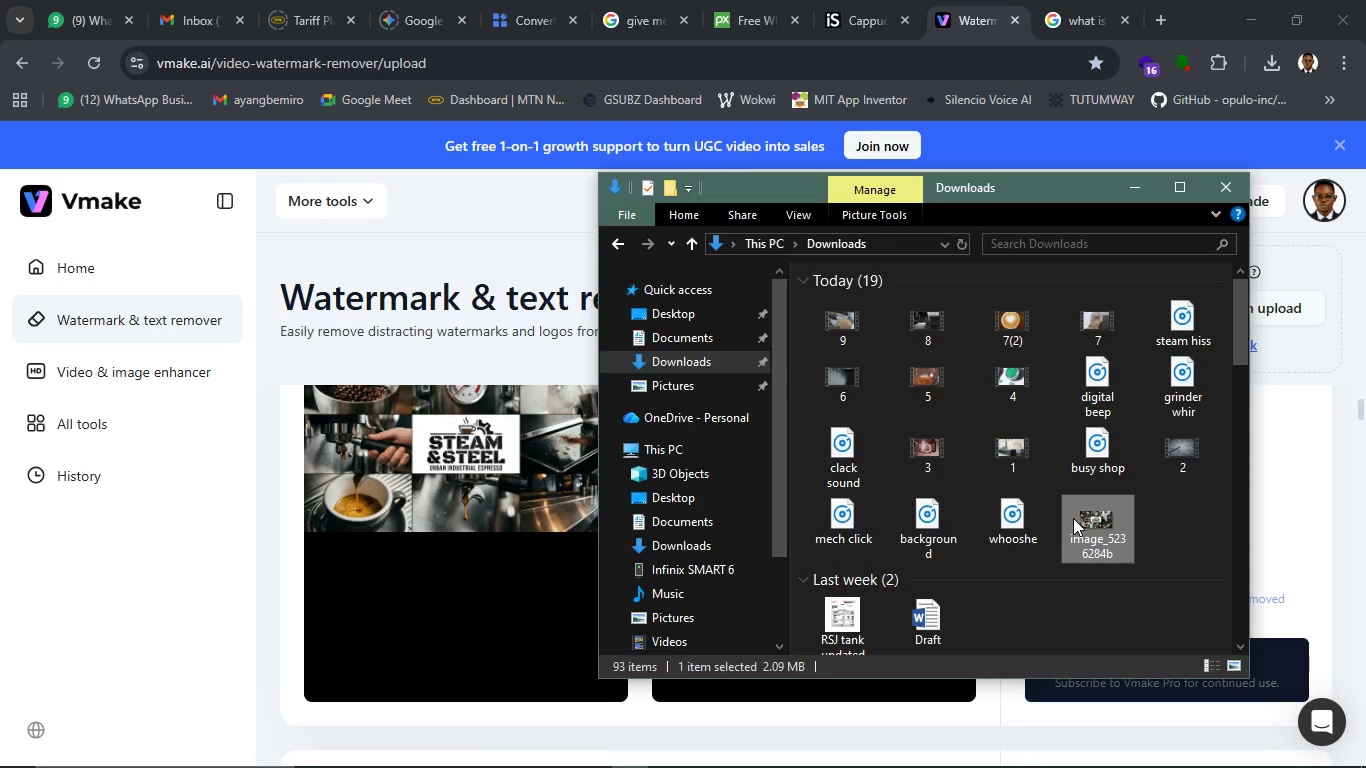 
type([F2]10)
 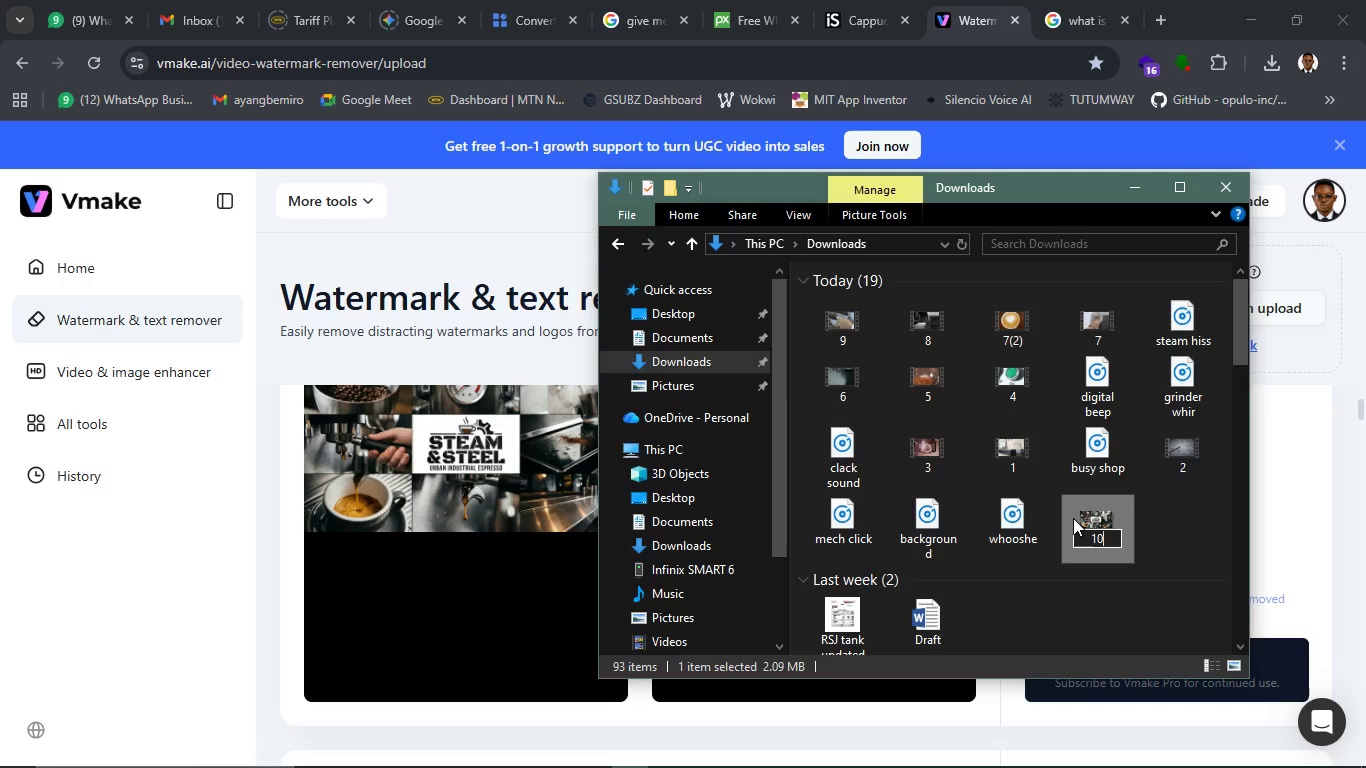 
key(Enter)
 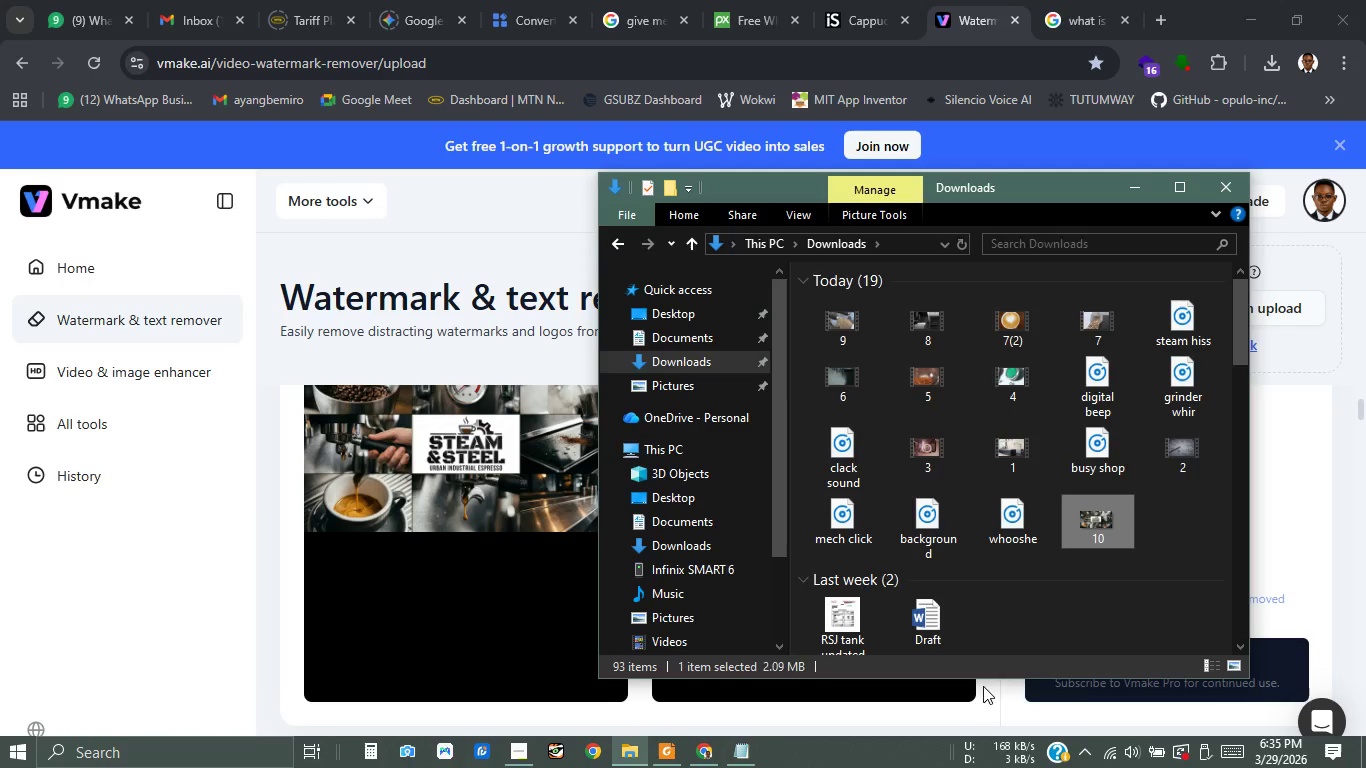 
left_click([1161, 548])
 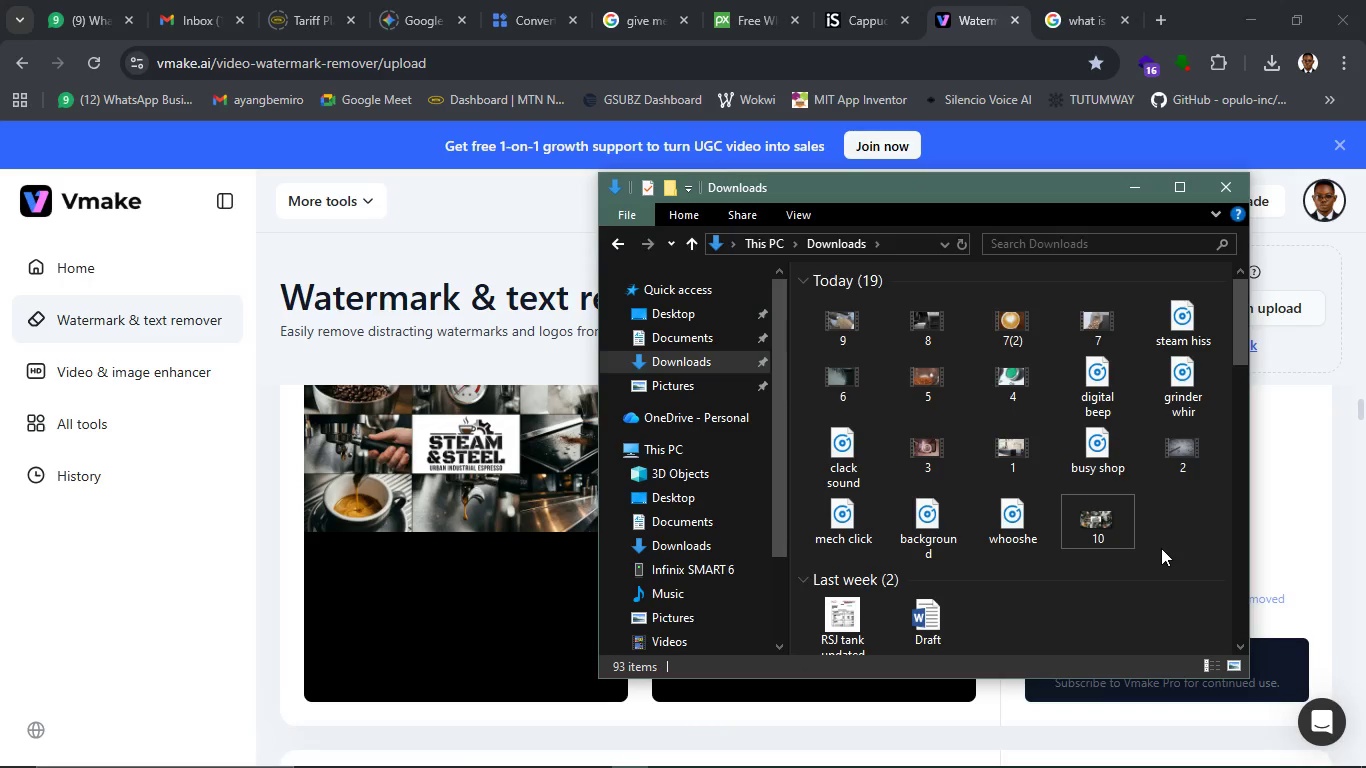 
wait(8.98)
 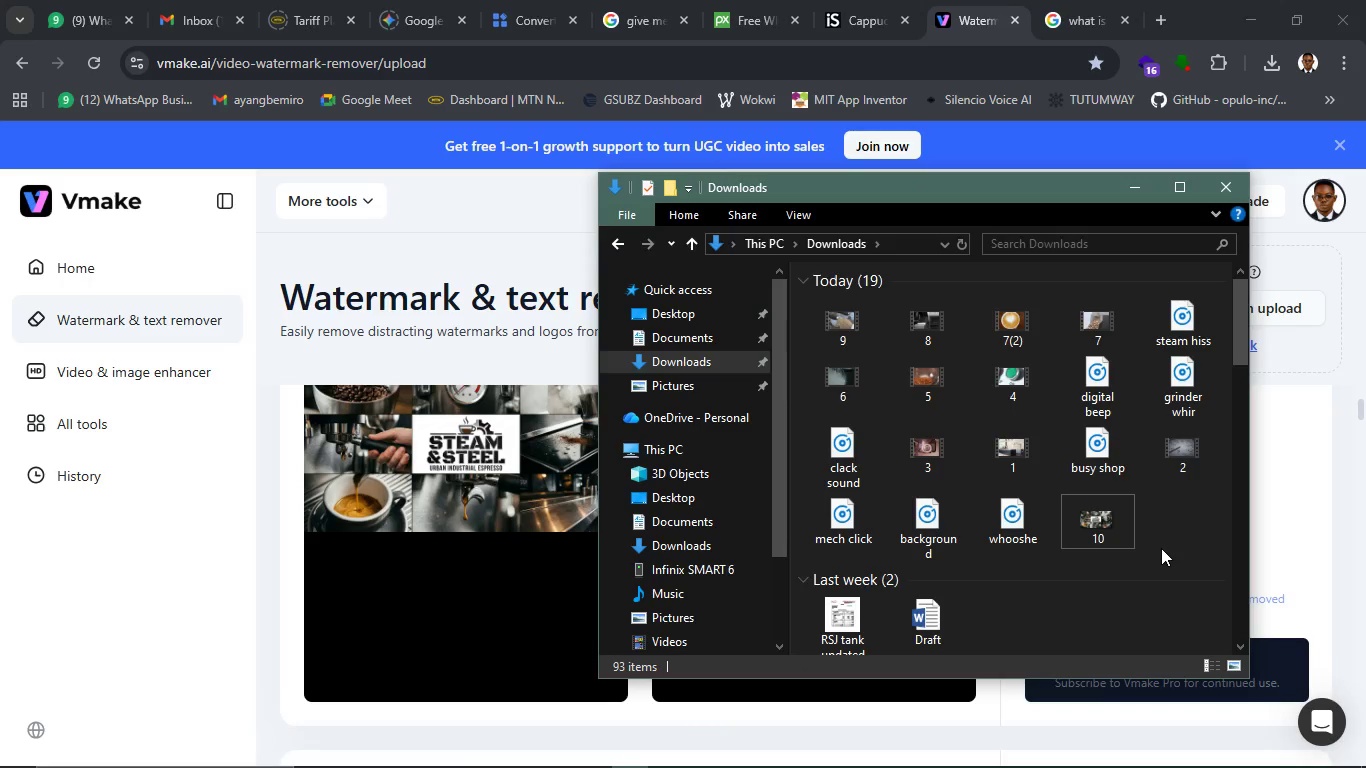 
left_click([631, 9])
 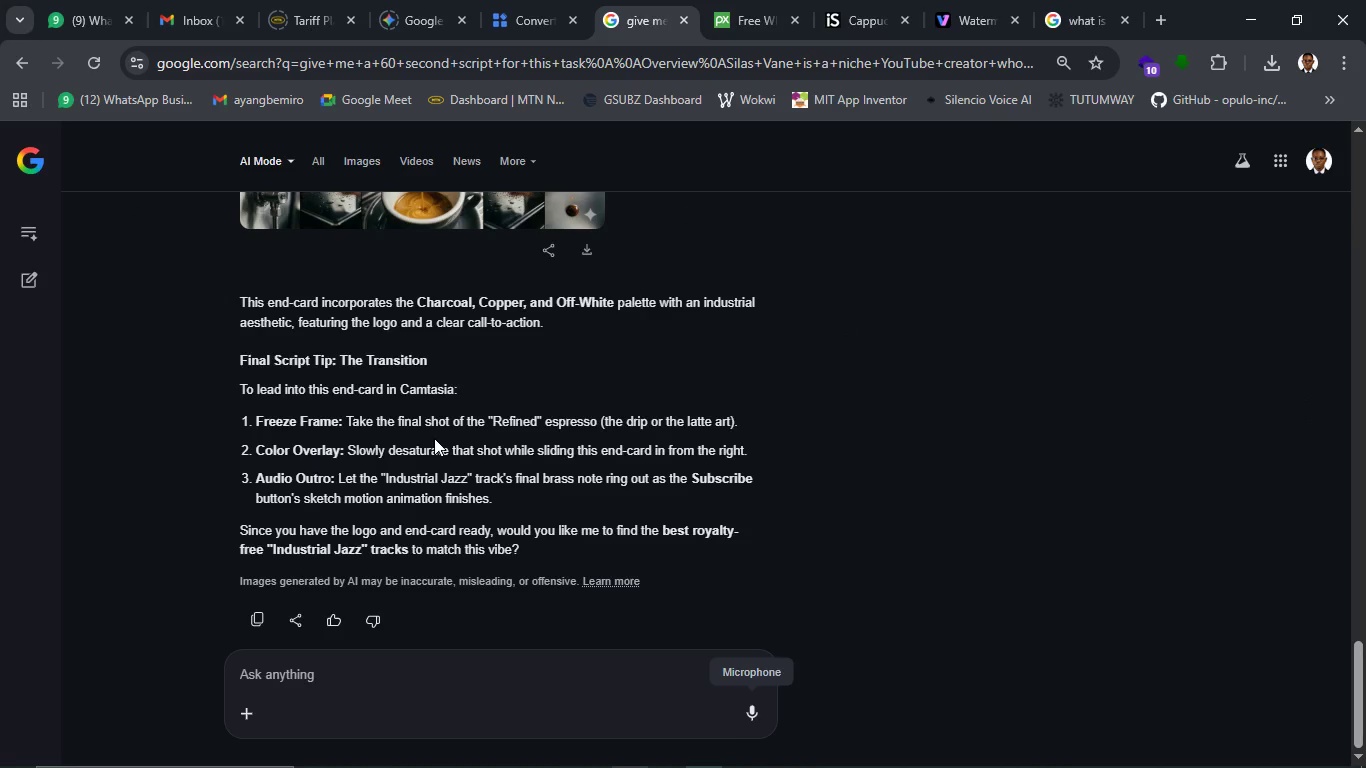 
scroll: coordinate [434, 438], scroll_direction: up, amount: 1.0
 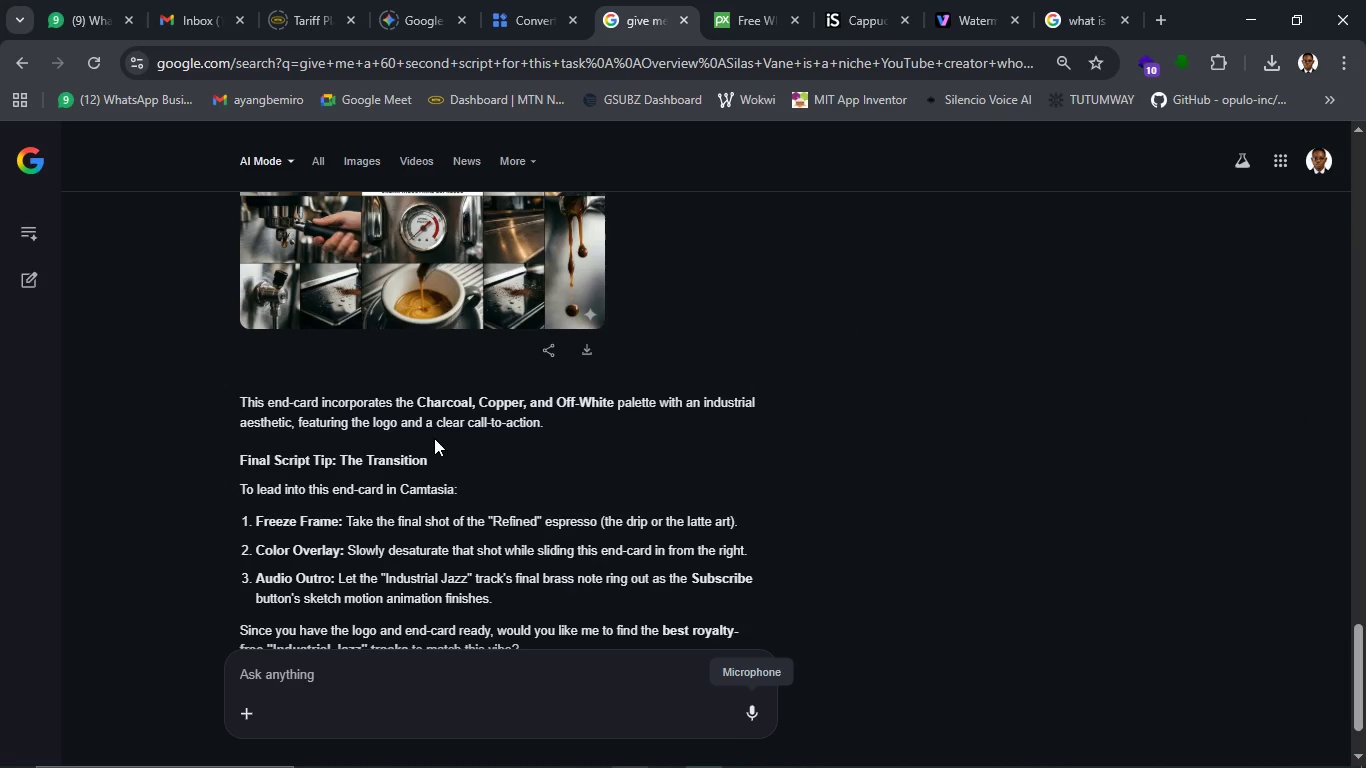 
scroll: coordinate [434, 438], scroll_direction: down, amount: 3.0
 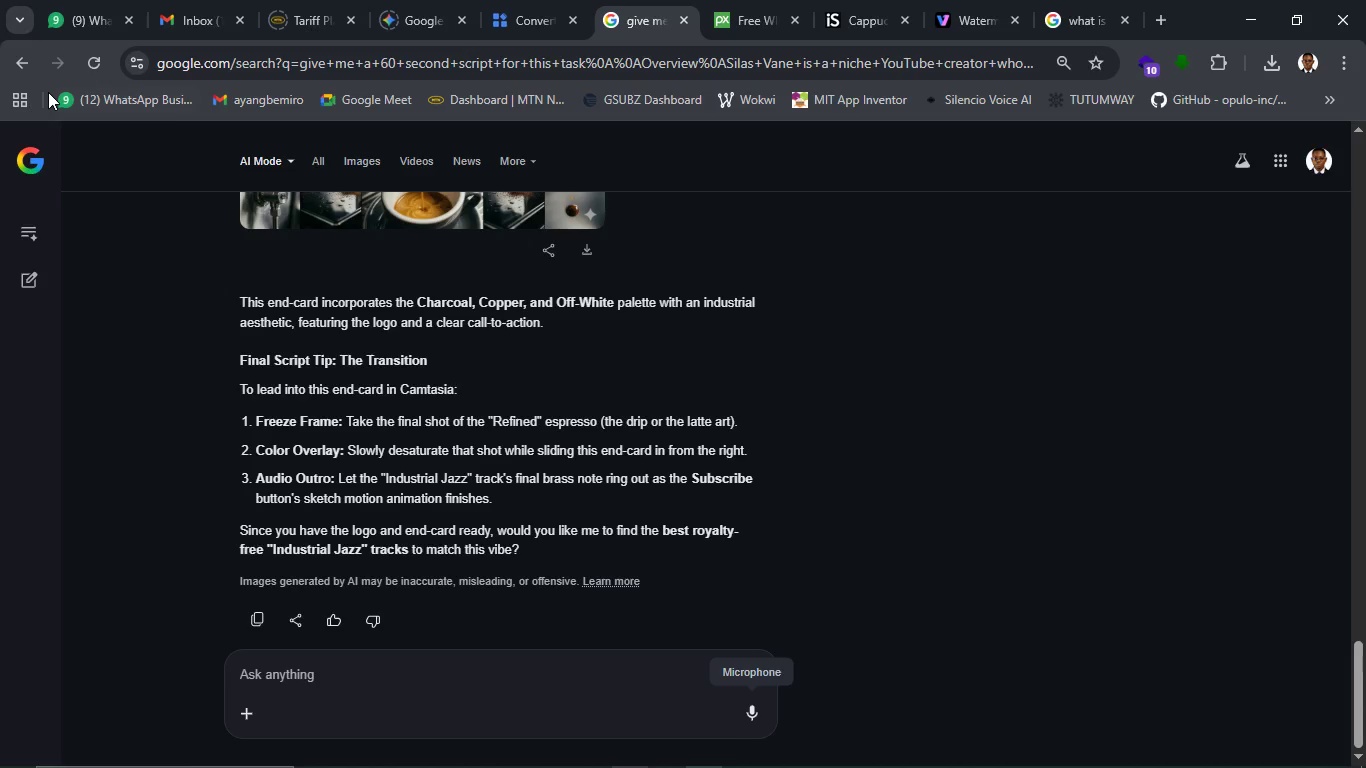 
wait(5.09)
 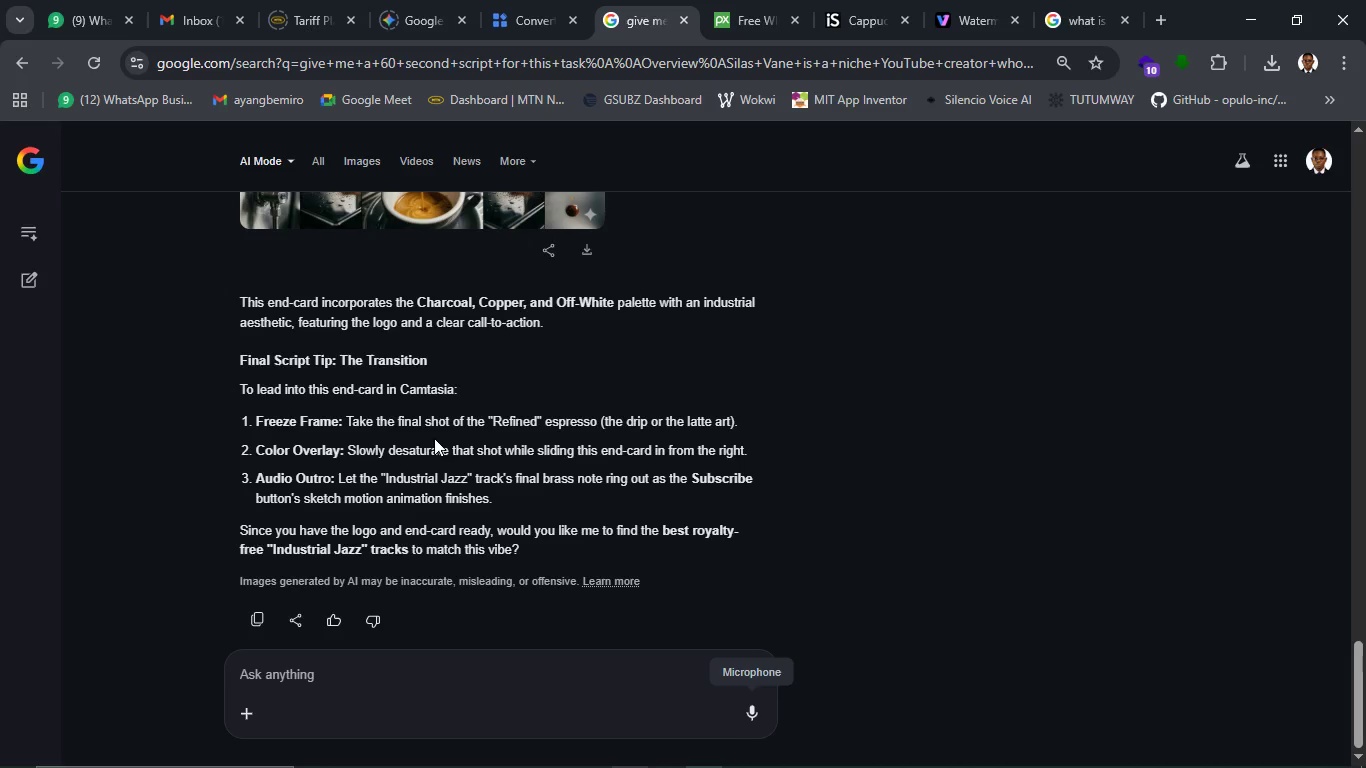 
left_click([92, 55])
 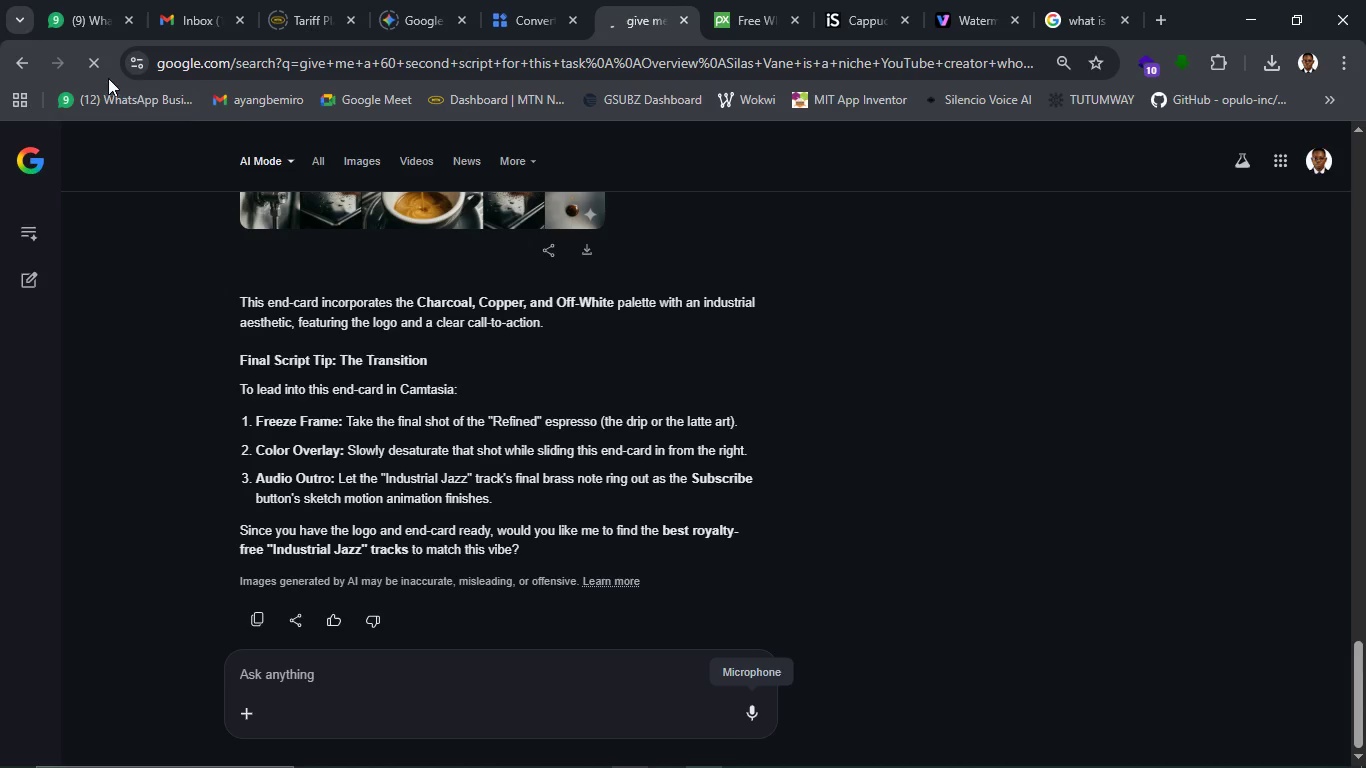 
left_click([95, 71])
 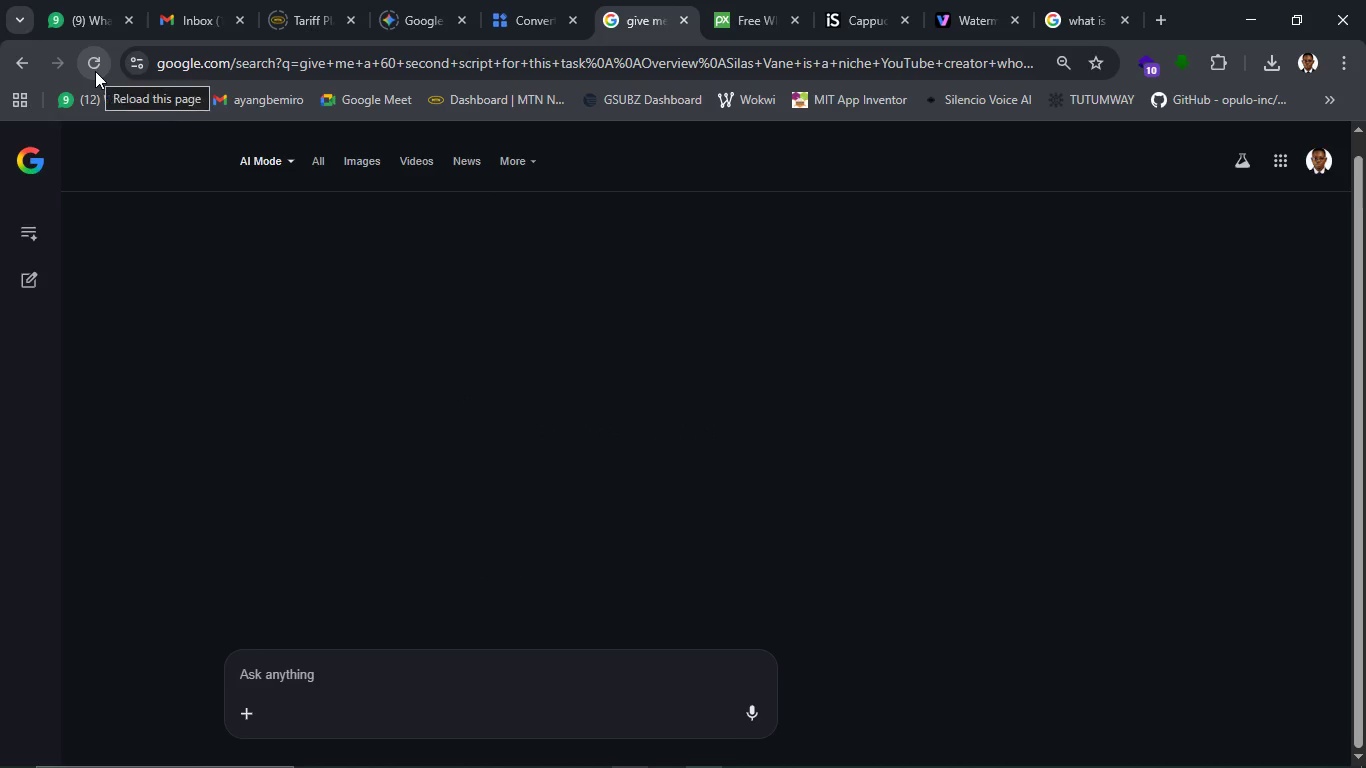 
left_click([95, 71])
 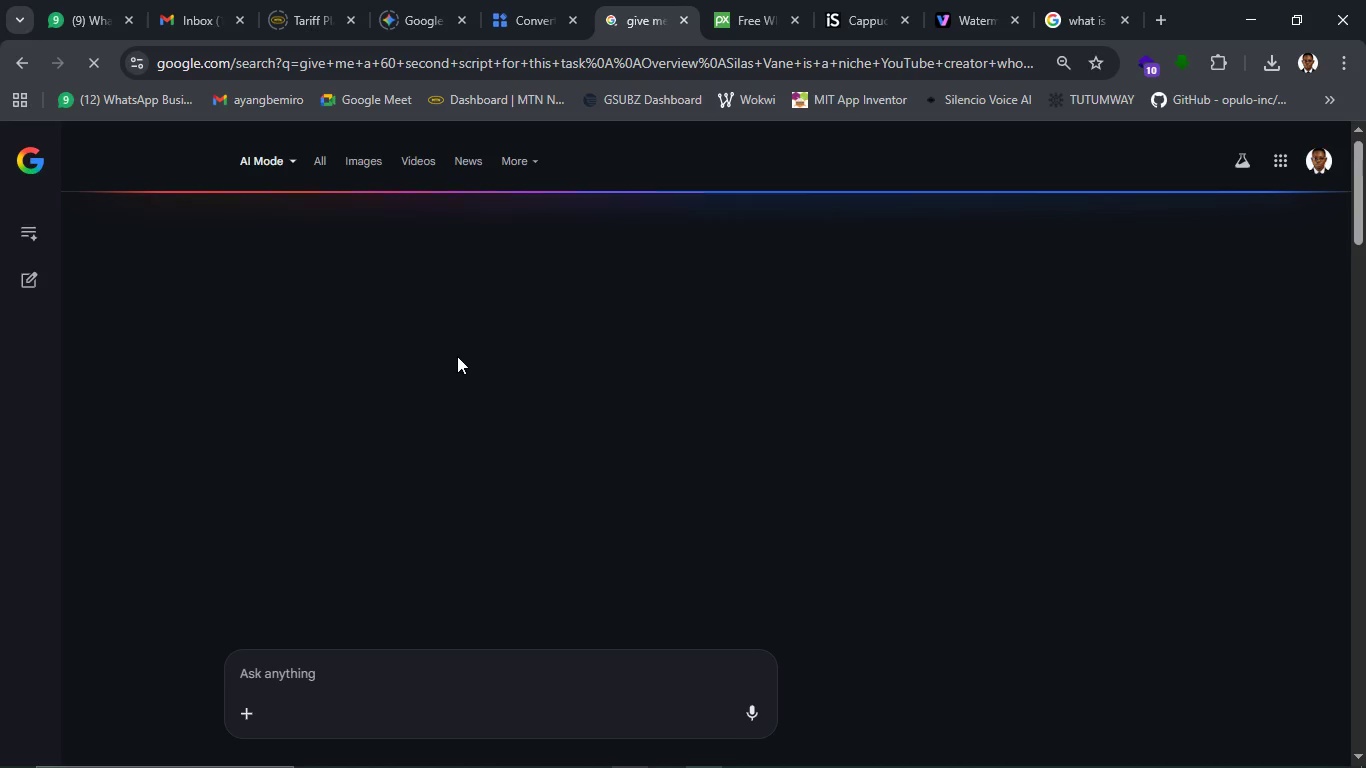 
wait(7.25)
 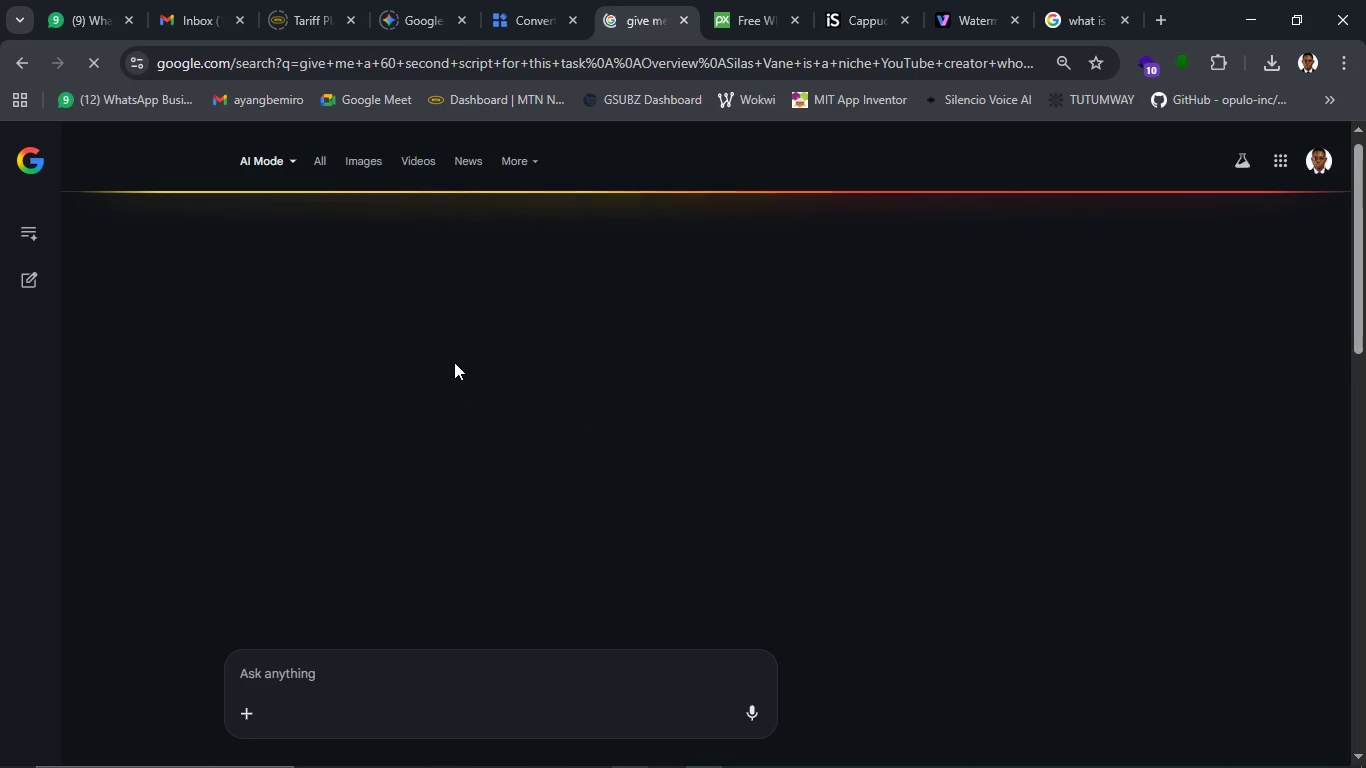 
scroll: coordinate [543, 449], scroll_direction: down, amount: 9.0
 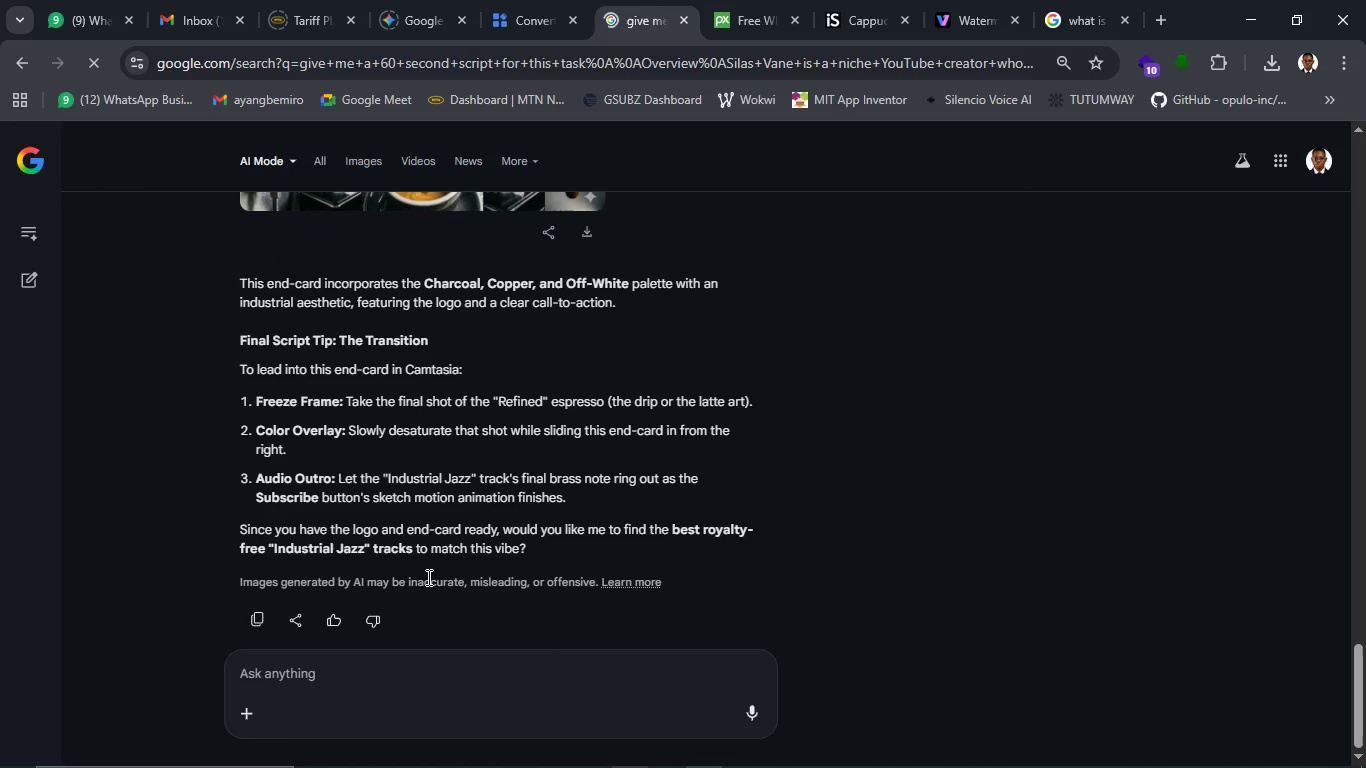 
wait(5.6)
 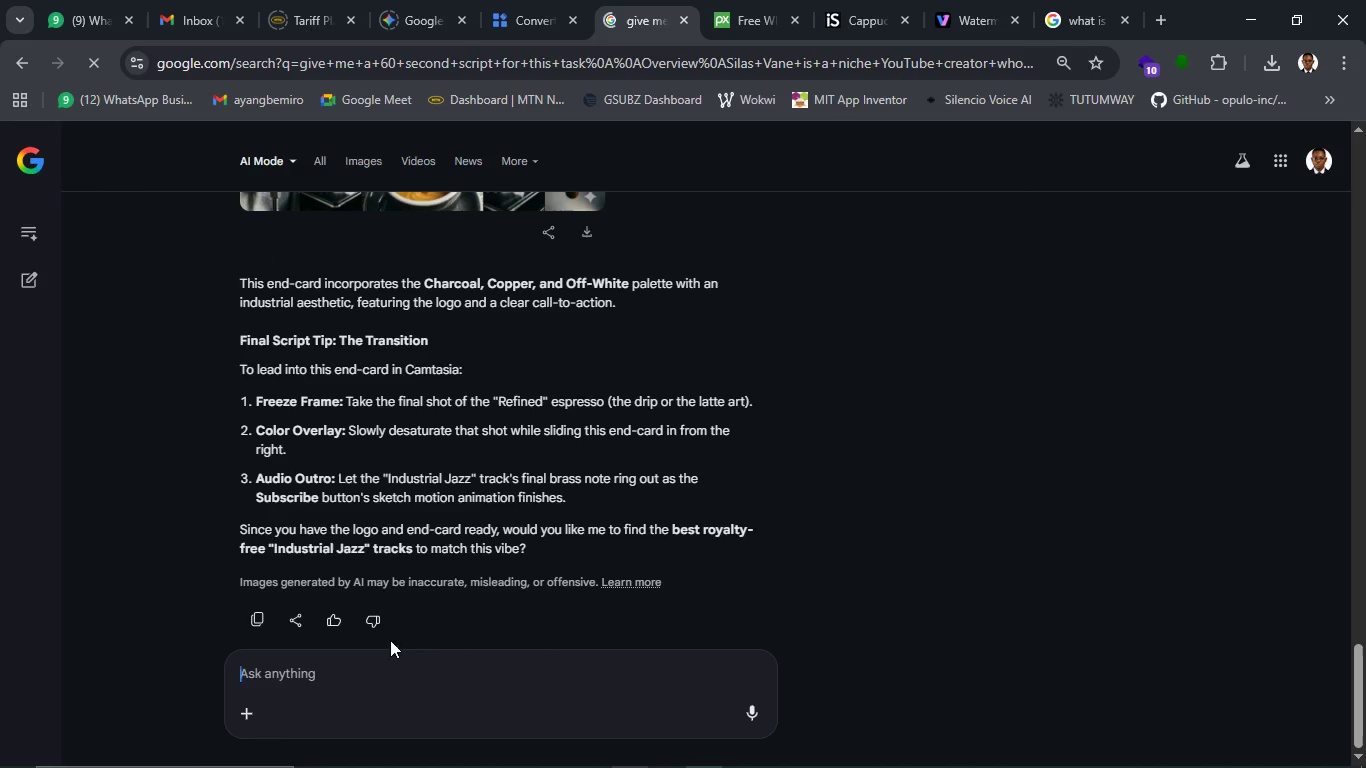 
scroll: coordinate [425, 542], scroll_direction: up, amount: 1.0
 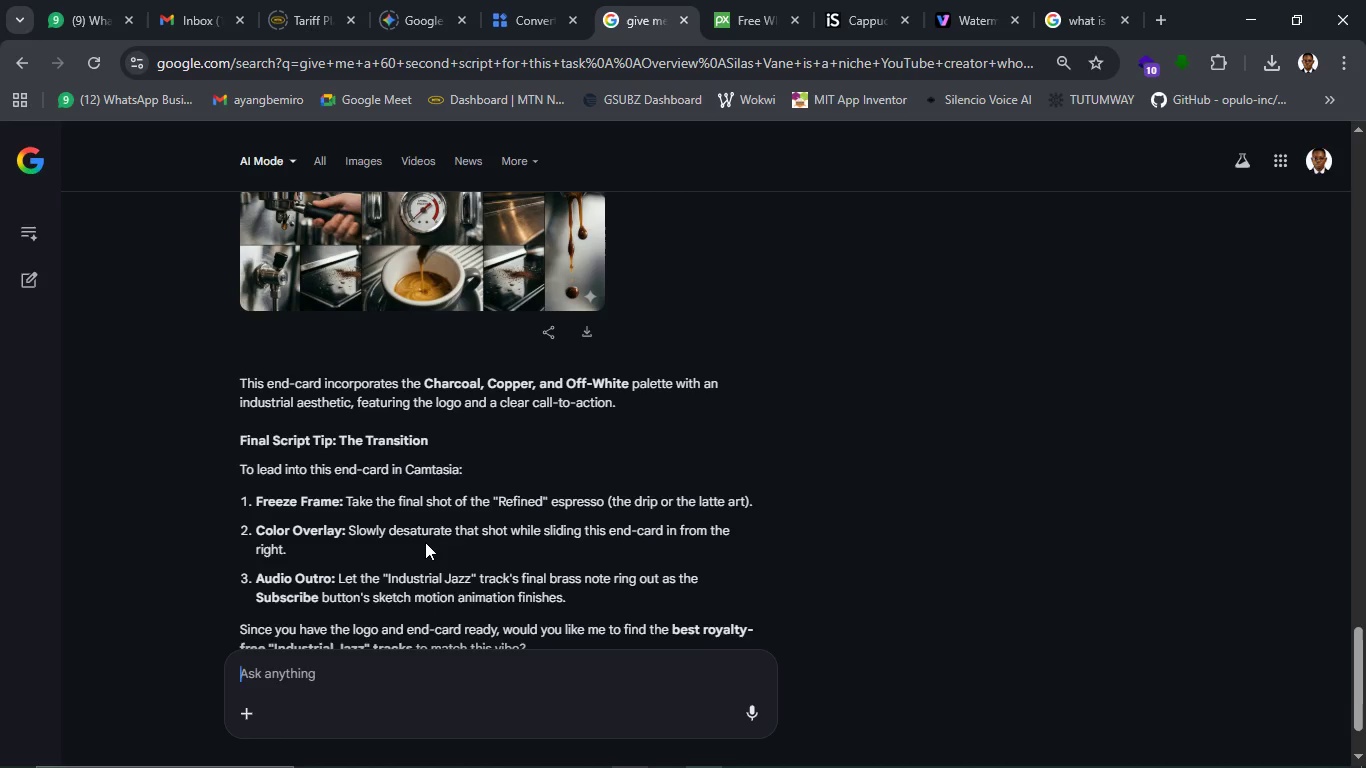 
scroll: coordinate [425, 542], scroll_direction: down, amount: 2.0
 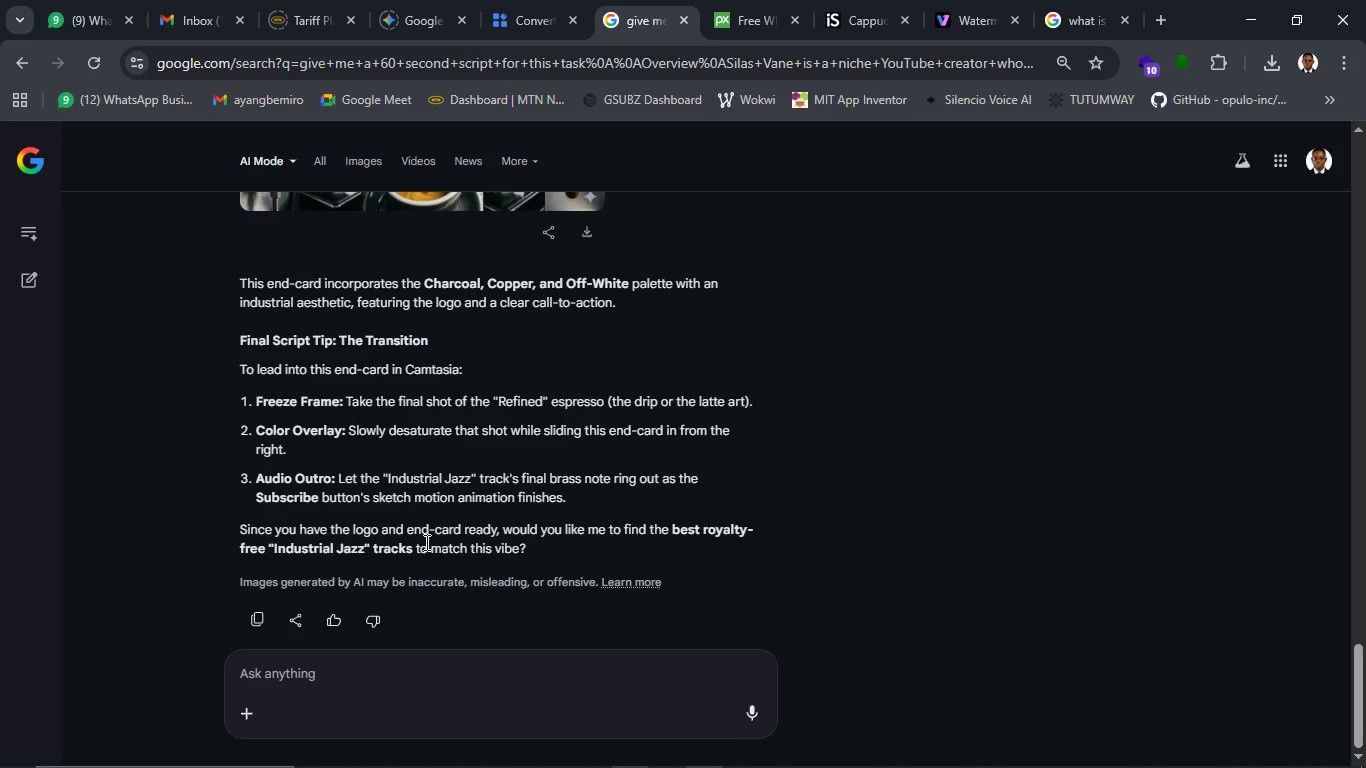 
scroll: coordinate [425, 542], scroll_direction: up, amount: 8.0
 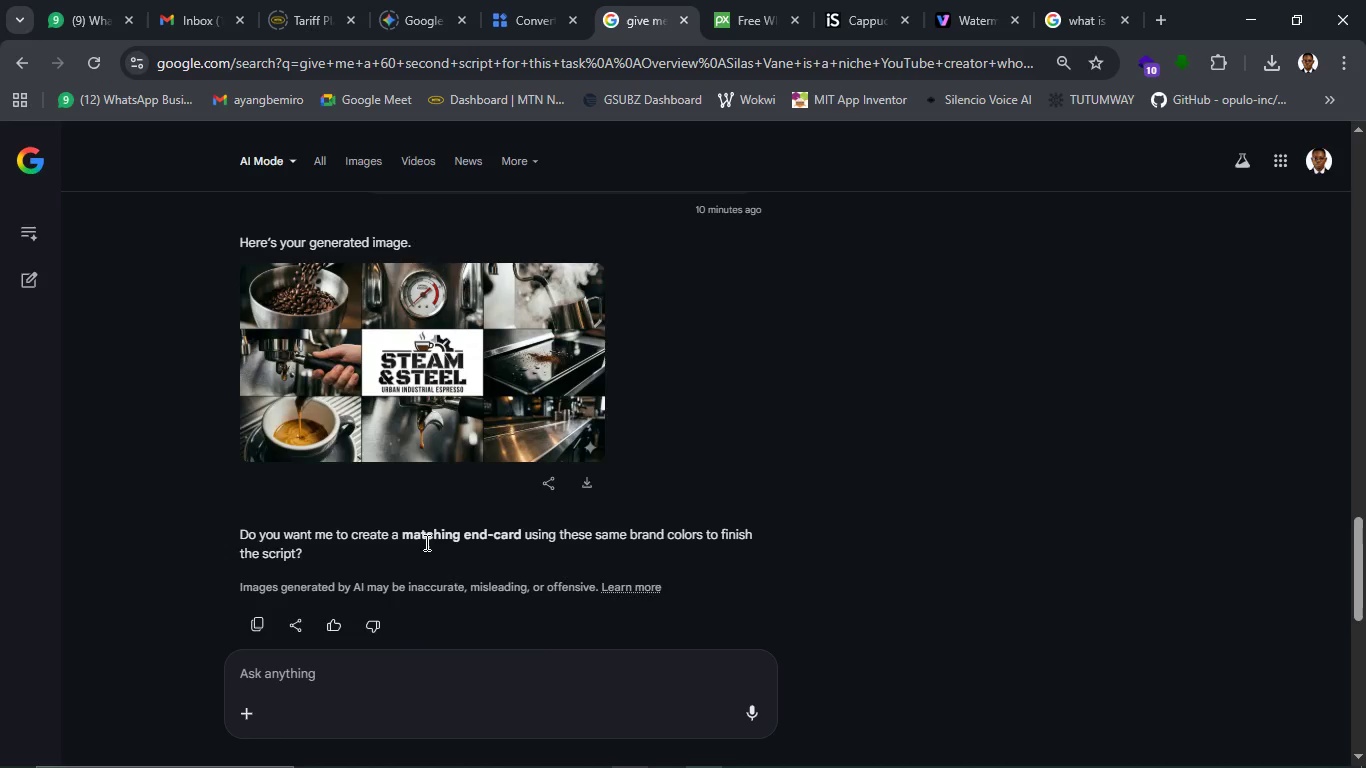 
scroll: coordinate [425, 542], scroll_direction: down, amount: 6.0
 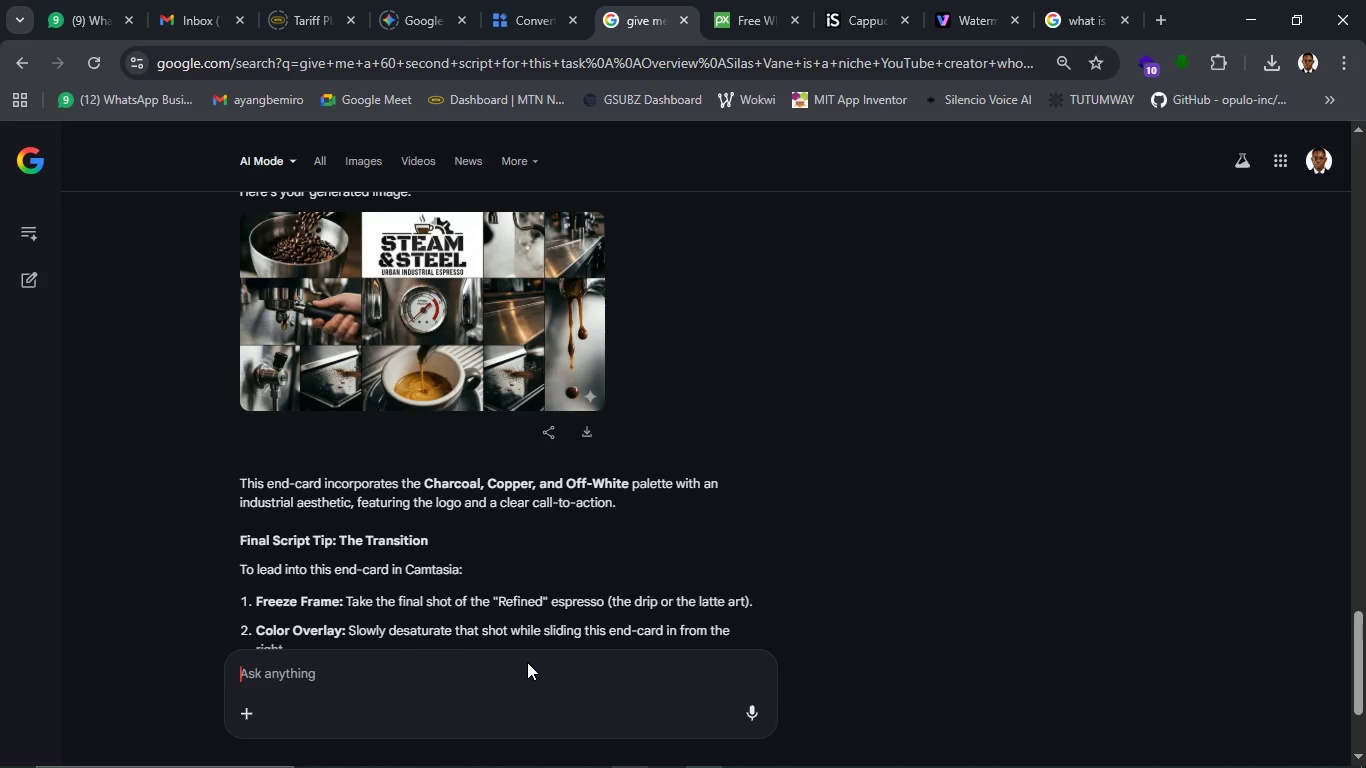 
left_click([527, 662])
 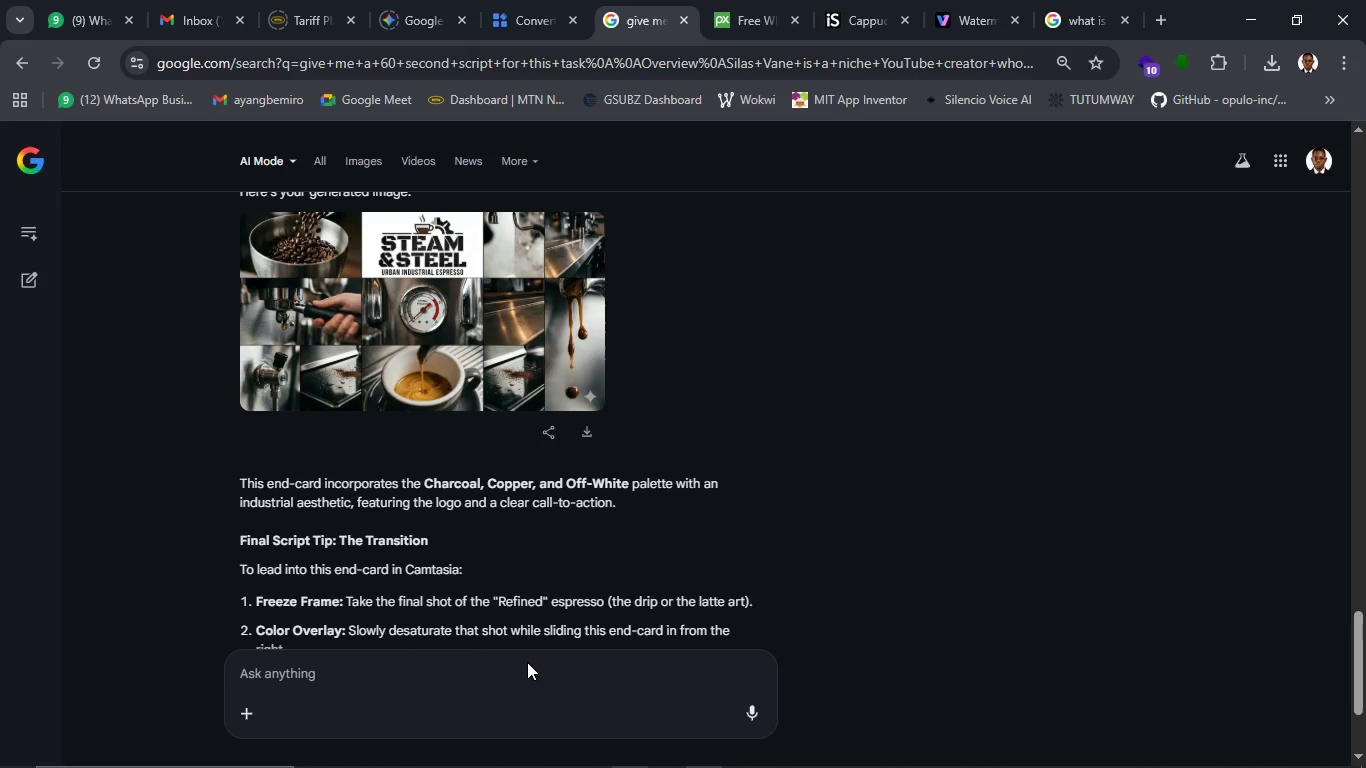 
type(GET A MORE DIFFERENT BUT APPLIVA)
key(Backspace)
type(CA)
key(Backspace)
key(Backspace)
key(Backspace)
type(CABLE END CARD)
 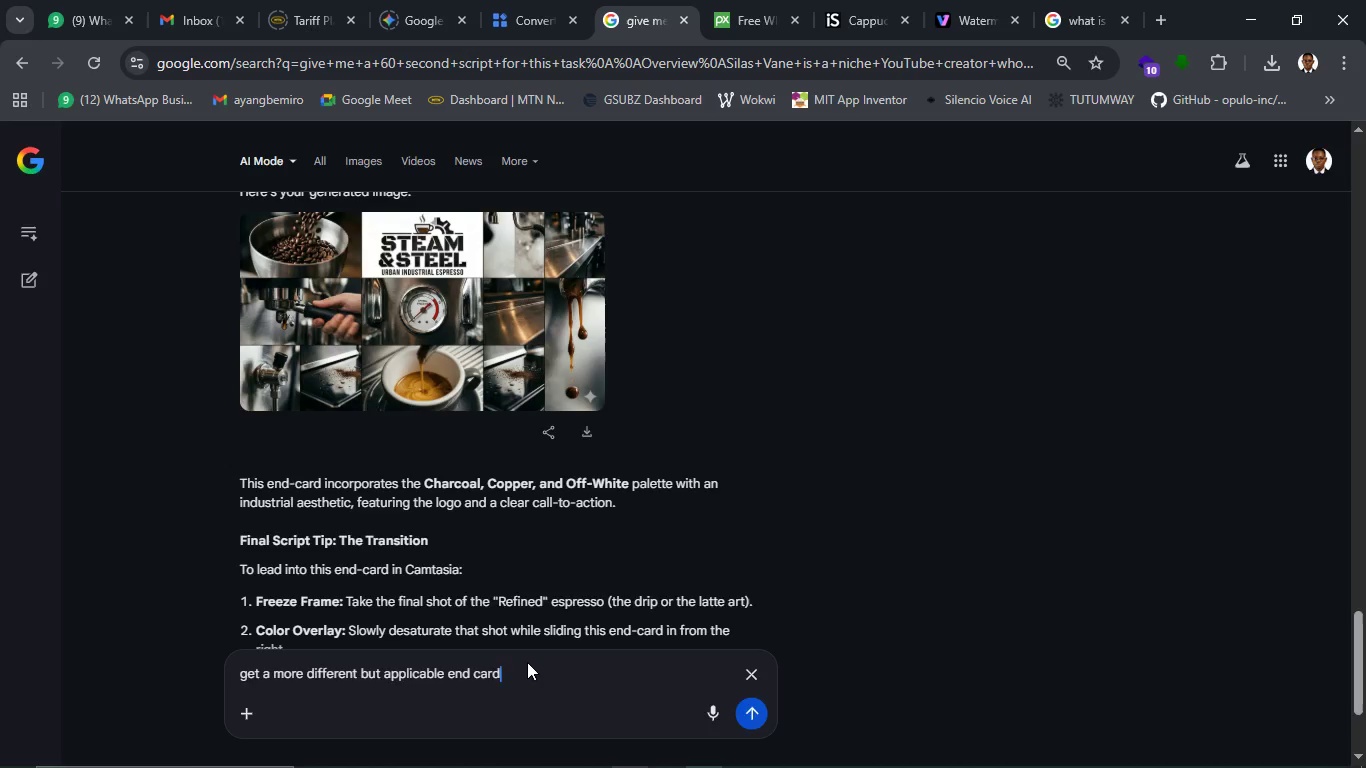 
key(Enter)
 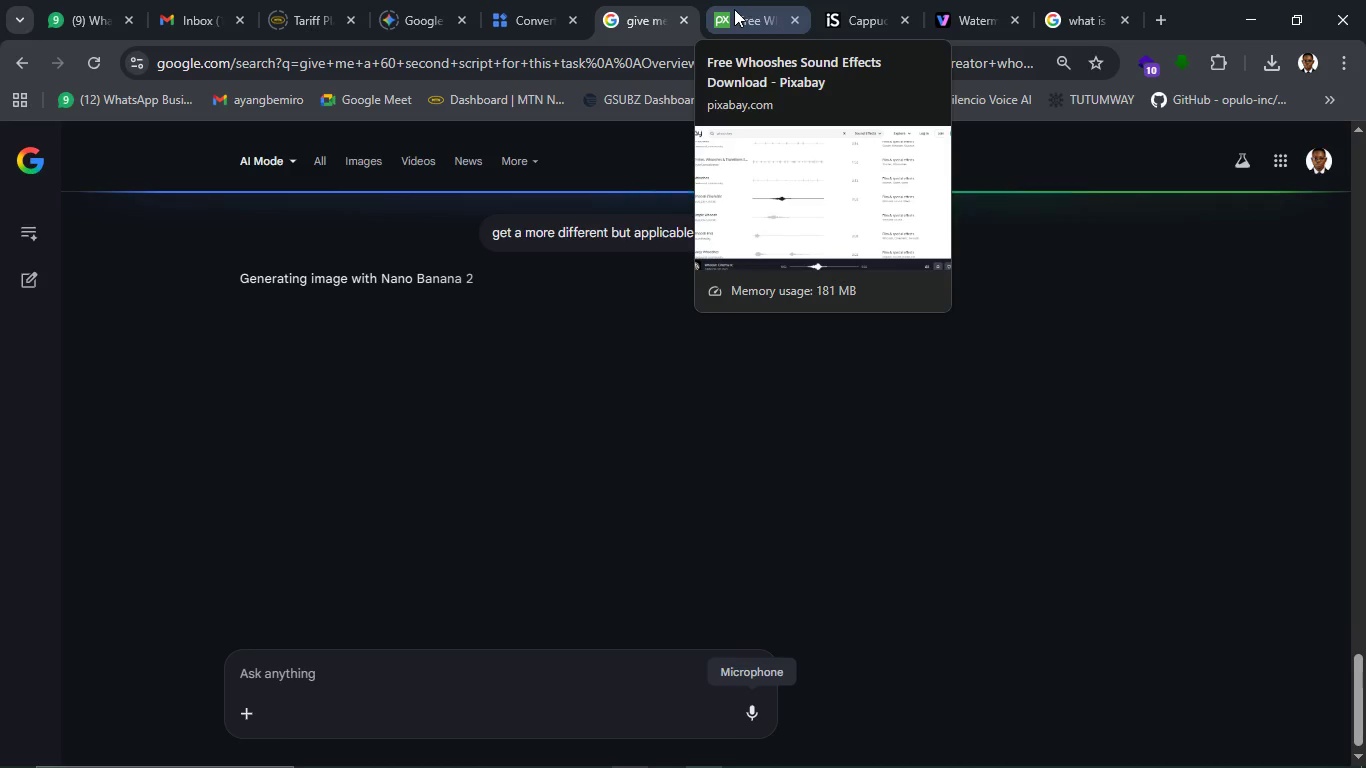 
scroll: coordinate [569, 286], scroll_direction: up, amount: 27.0
 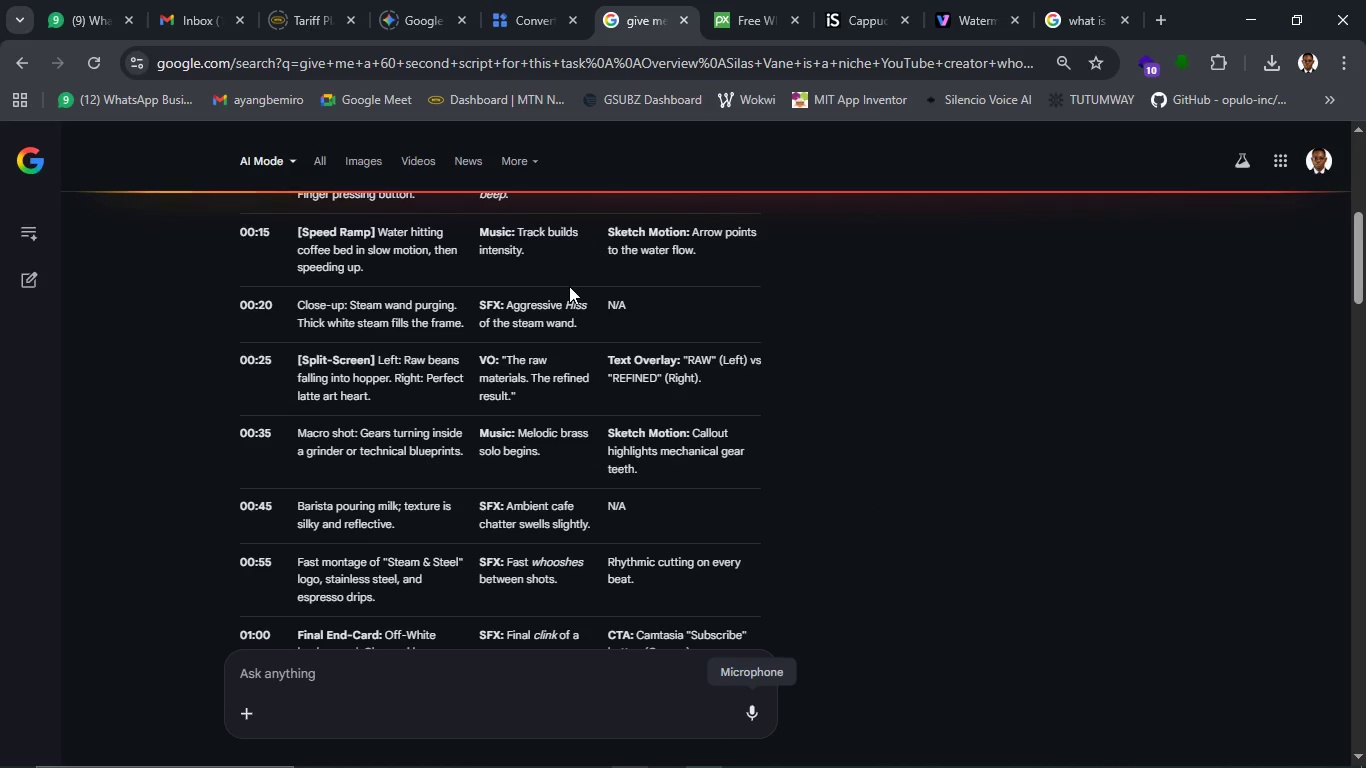 
scroll: coordinate [569, 286], scroll_direction: down, amount: 1.0
 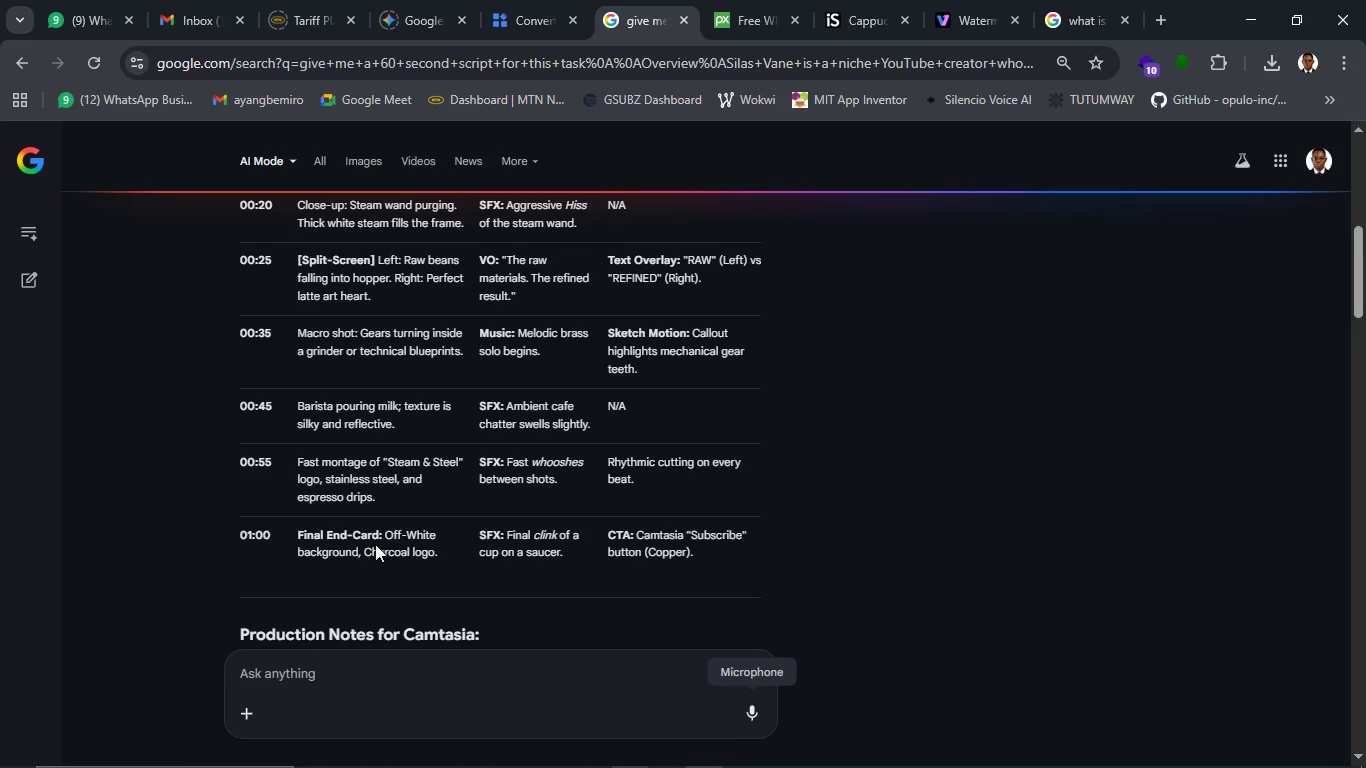 
wait(8.0)
 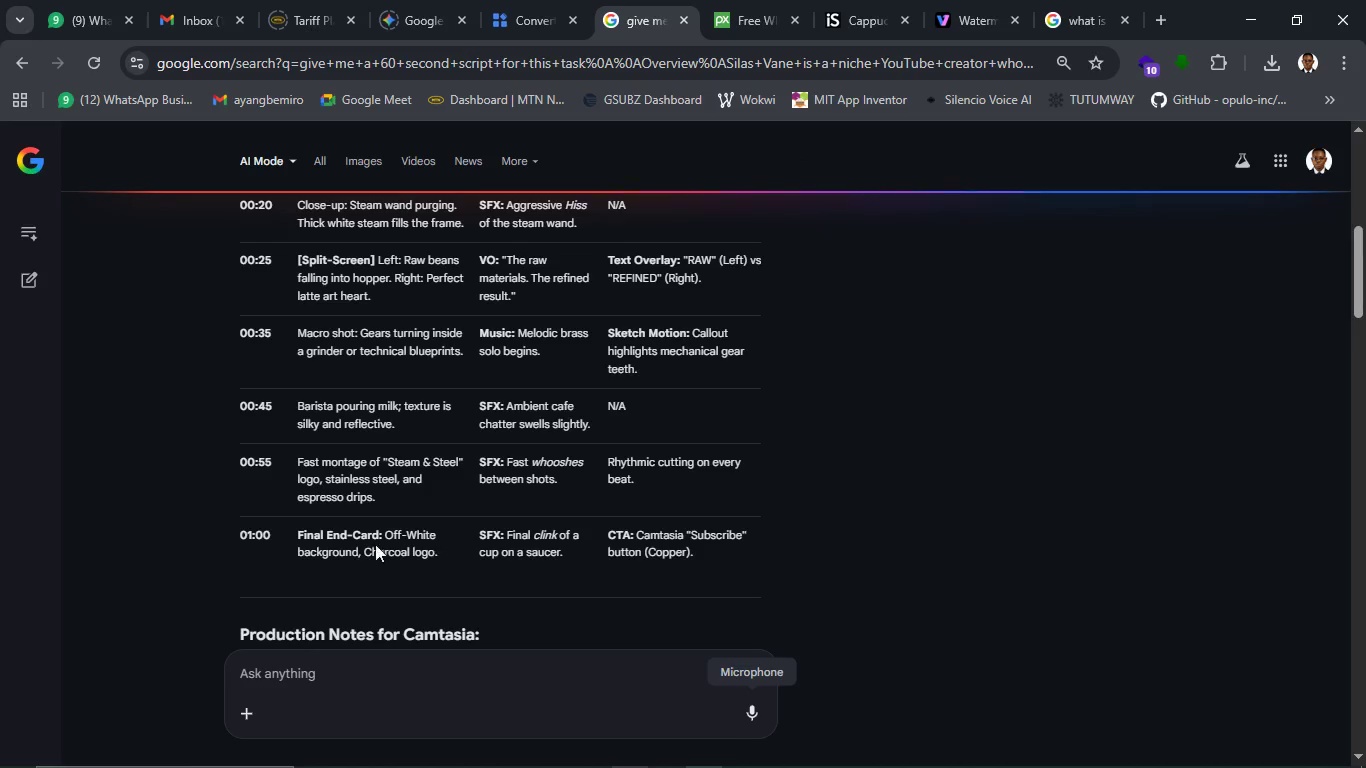 
left_click_drag(start_coordinate=[502, 533], to_coordinate=[586, 553])
 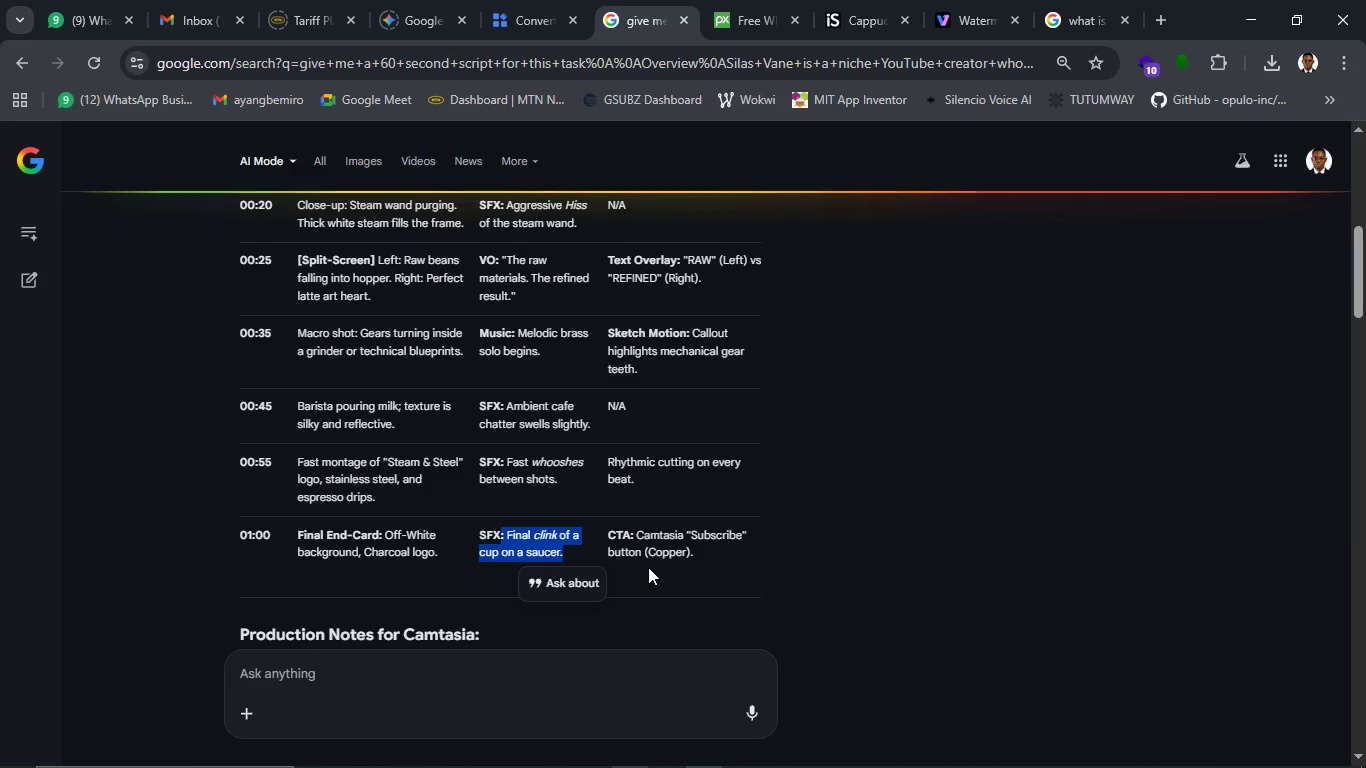 
key(Control+C)
 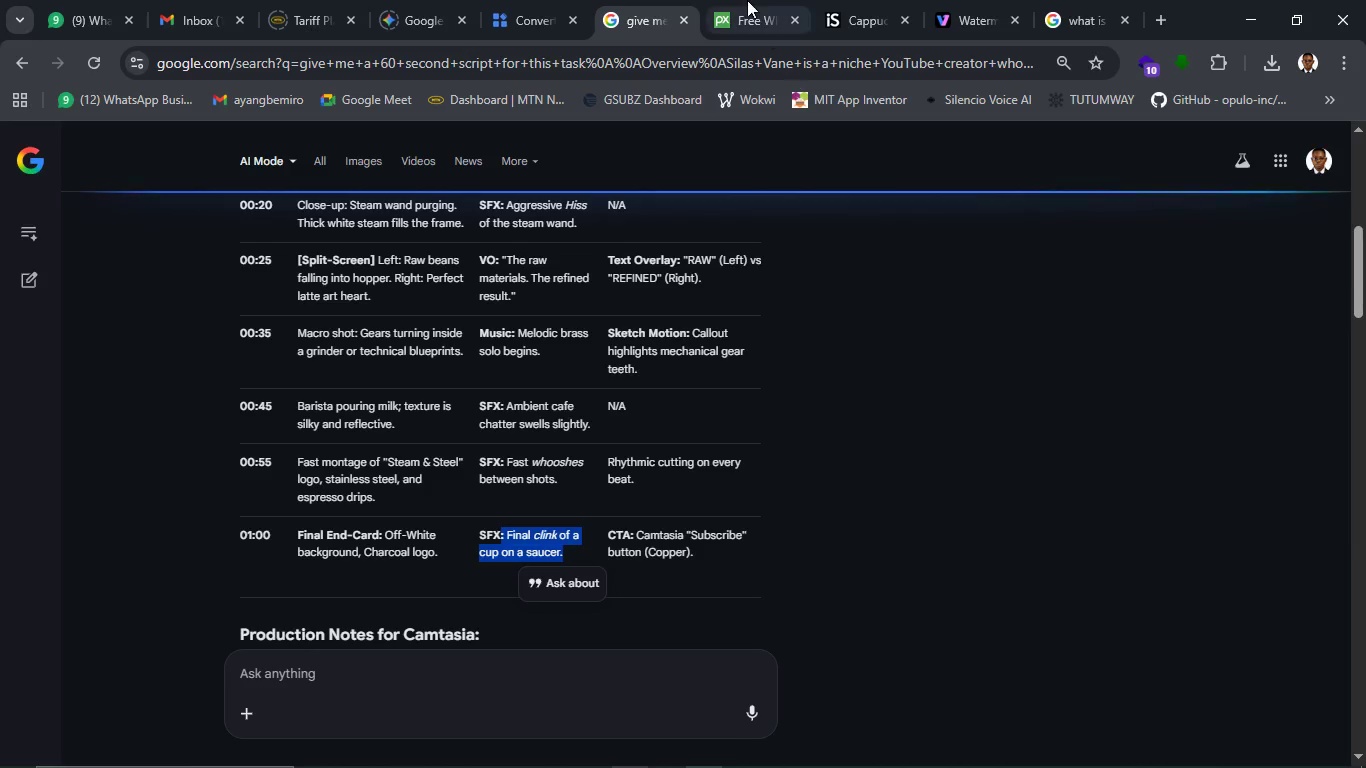 
left_click([745, 0])
 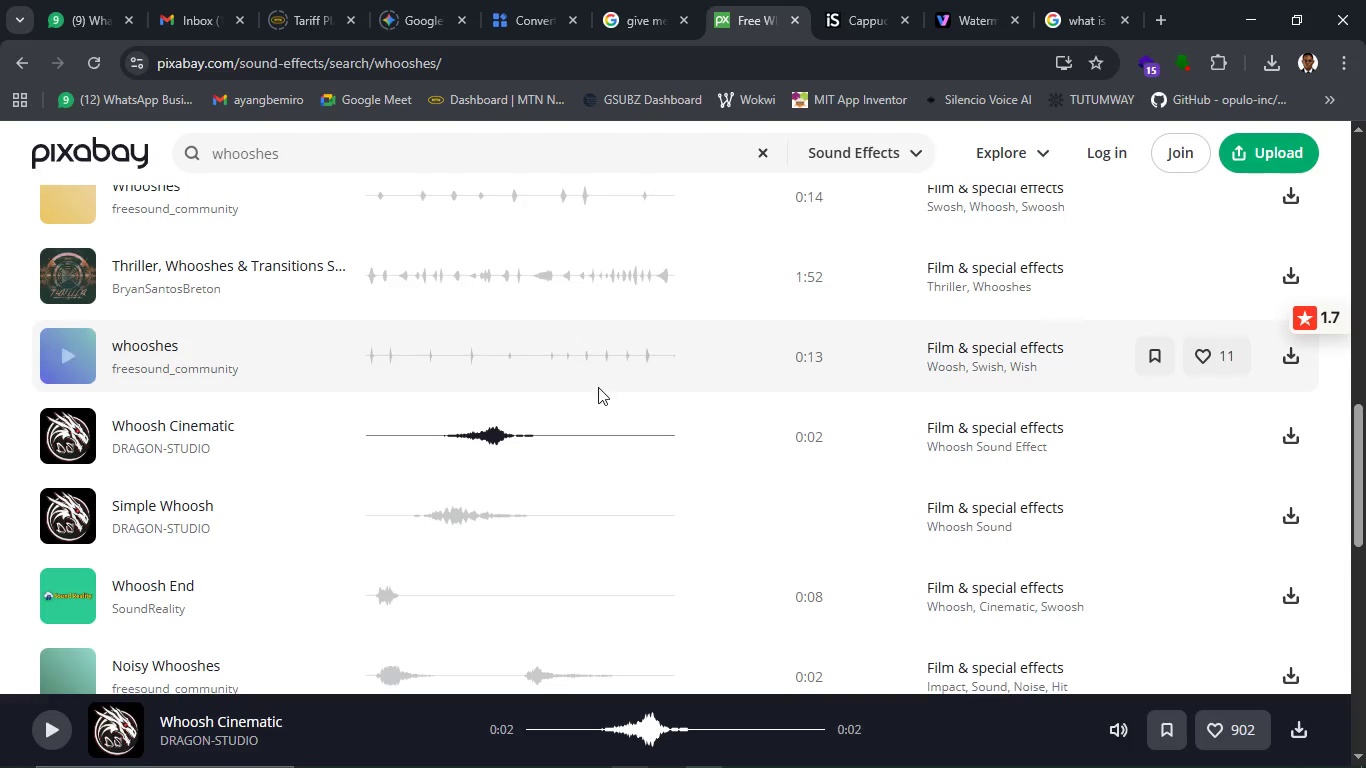 
scroll: coordinate [588, 389], scroll_direction: up, amount: 16.0
 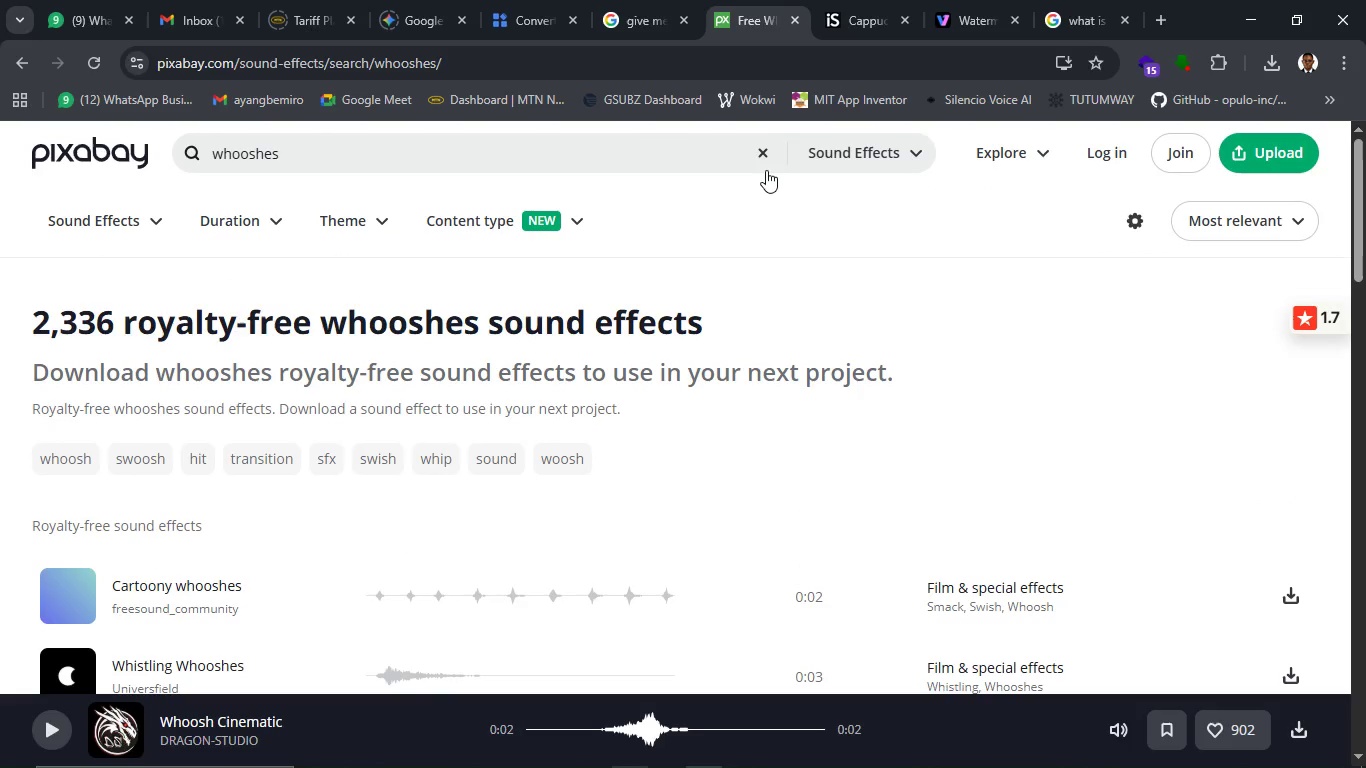 
left_click([766, 162])
 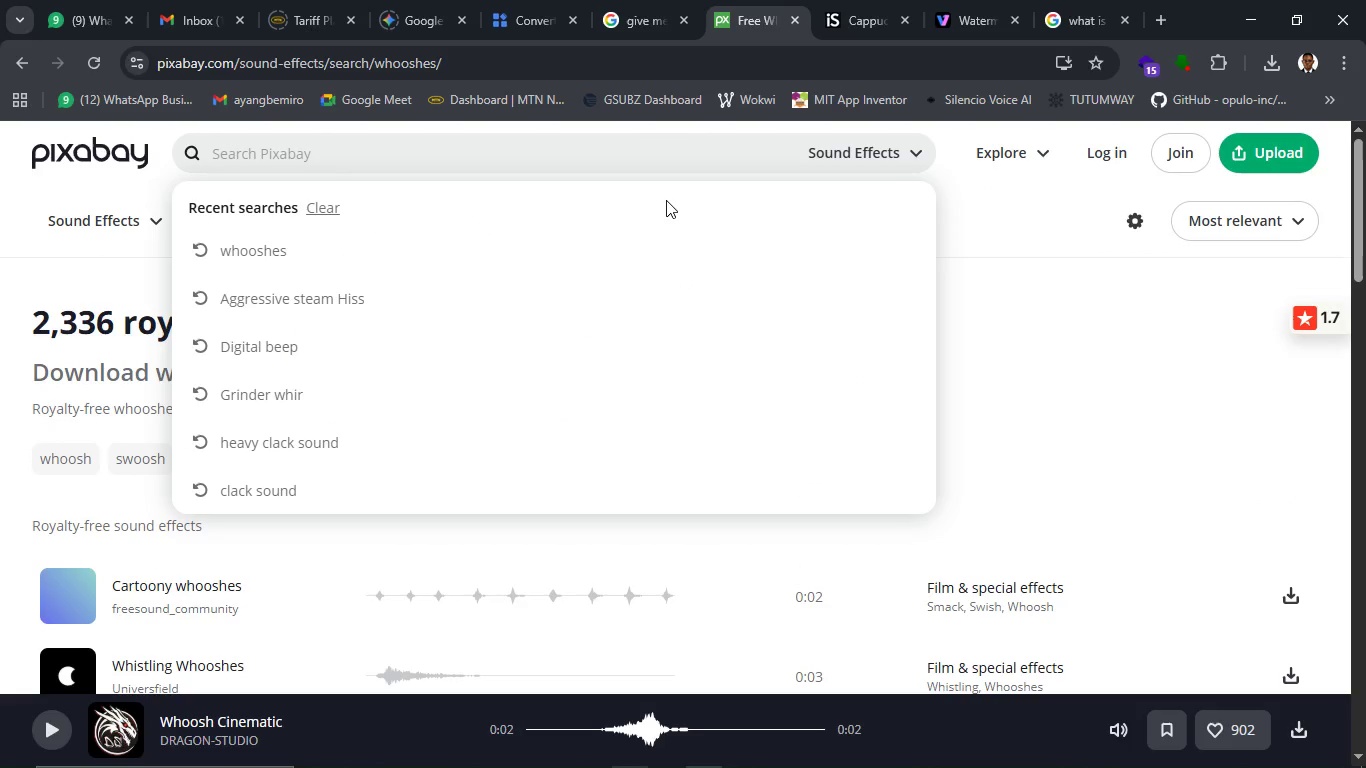 
key(Control+V)
 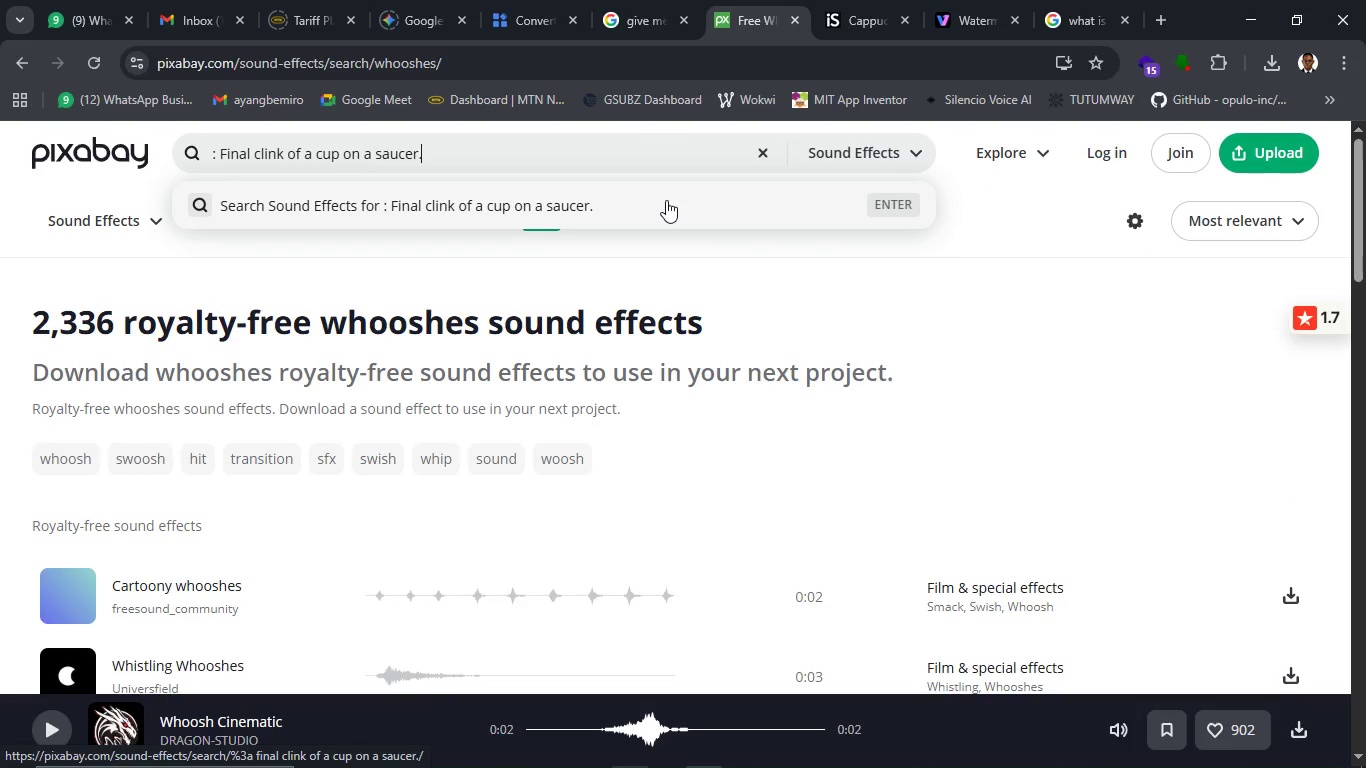 
key(Backspace)
 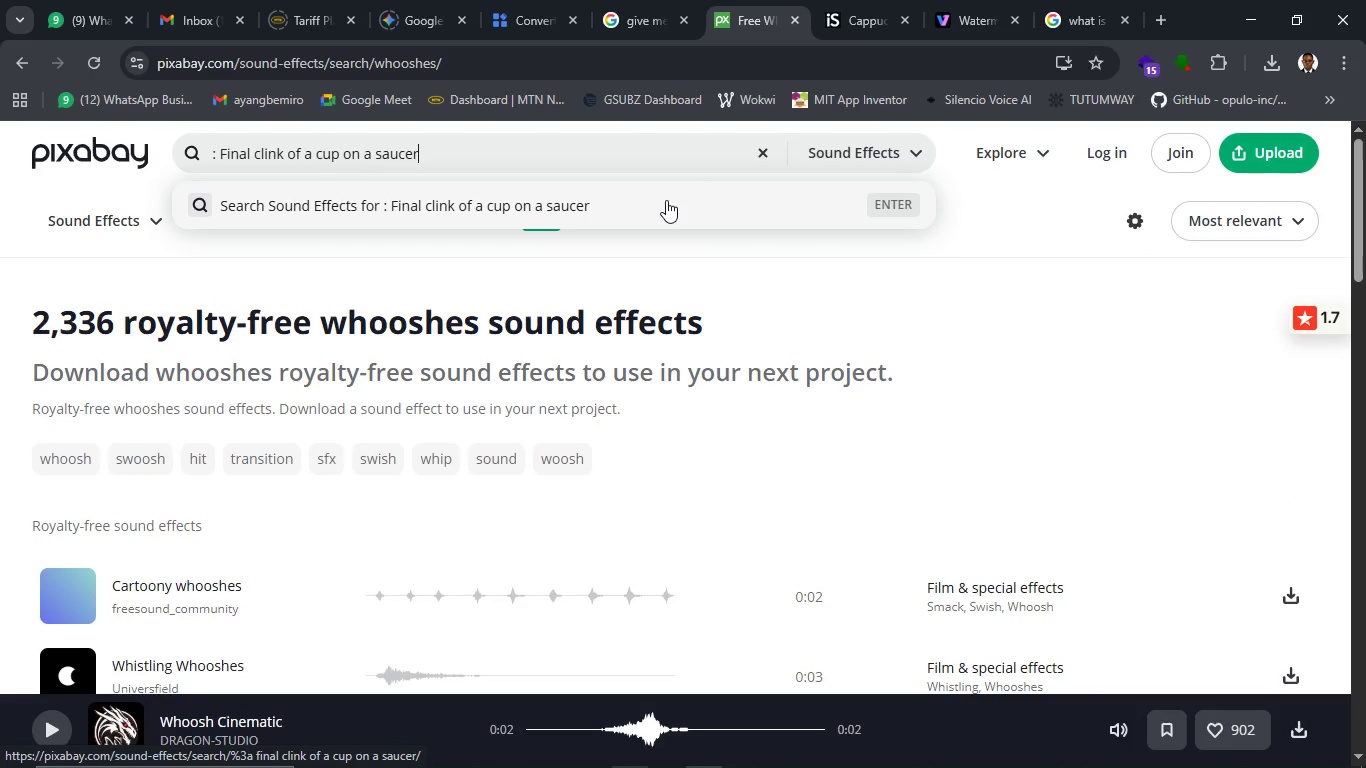 
hold_key(key=ArrowLeft, duration=1.44)
 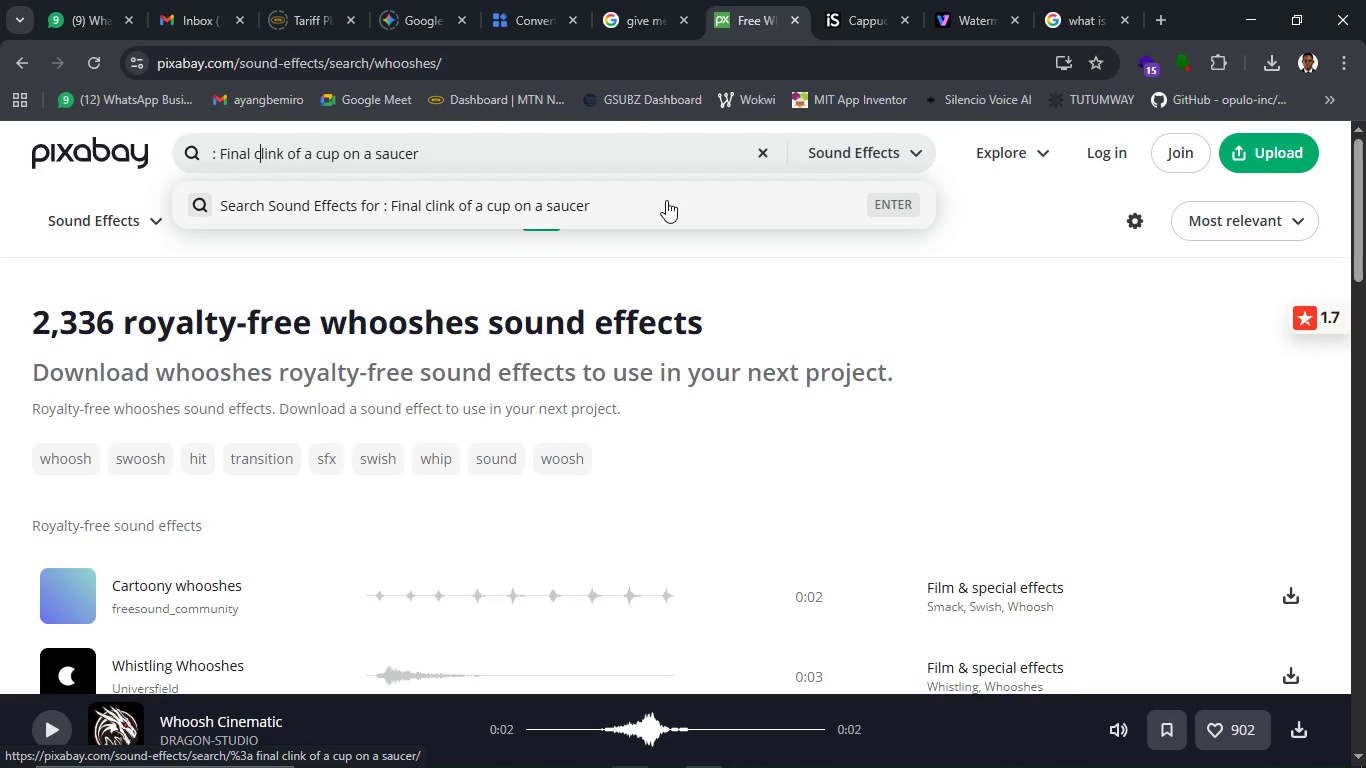 
key(ArrowLeft)
 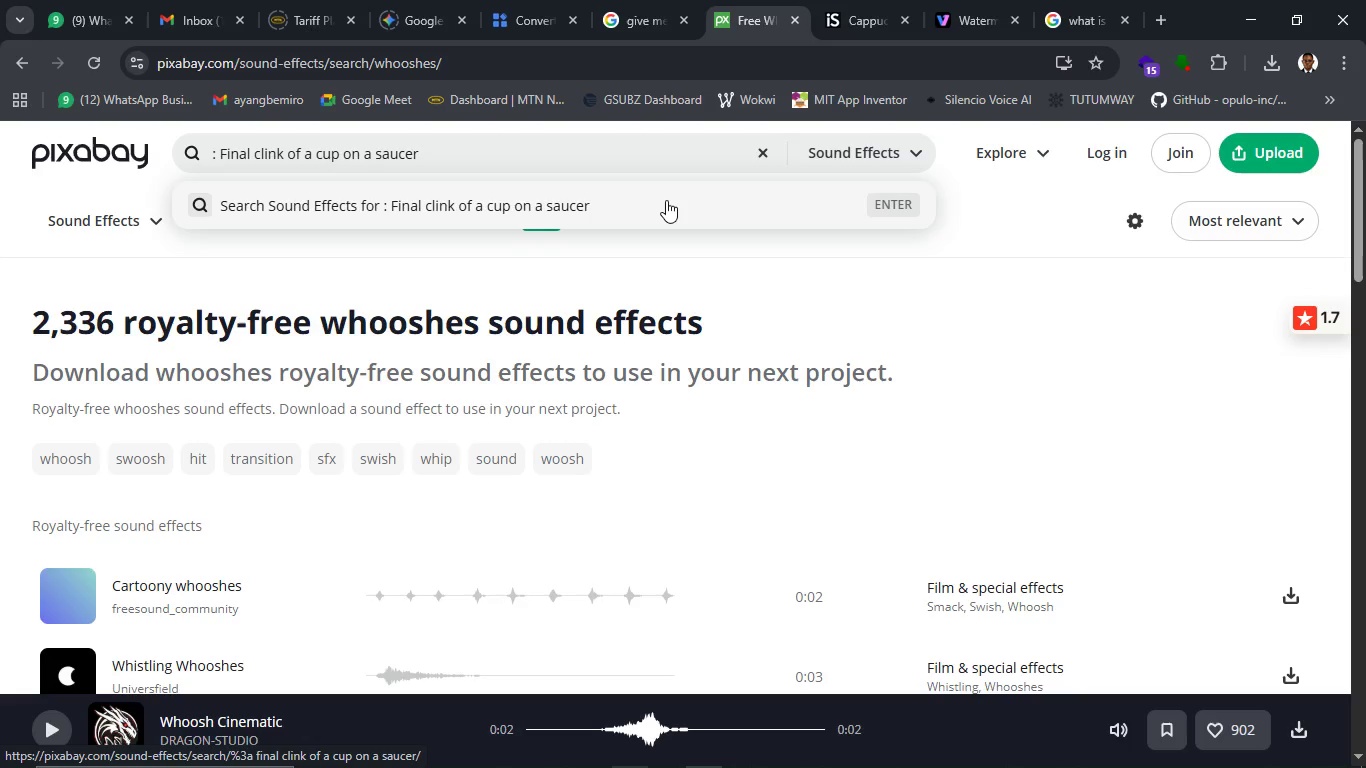 
key(ArrowLeft)
 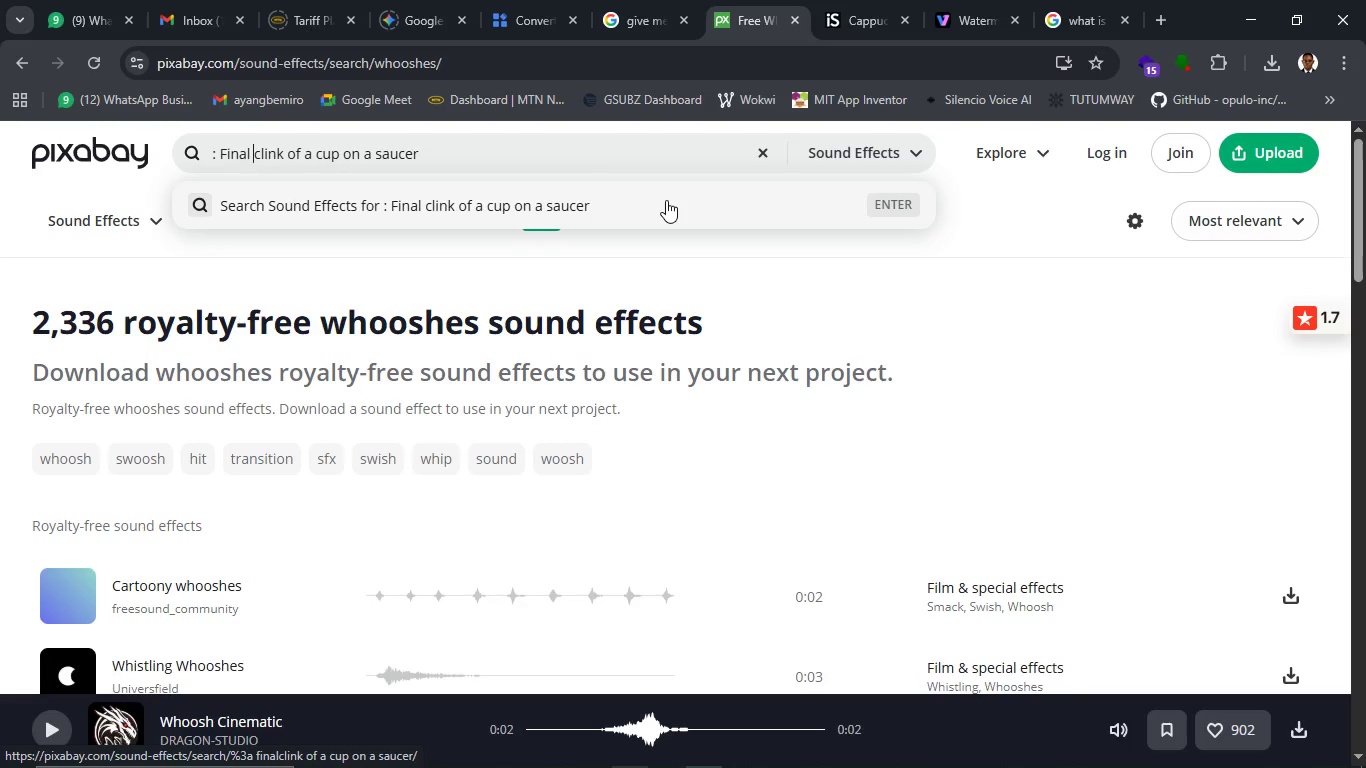 
key(Backspace)
 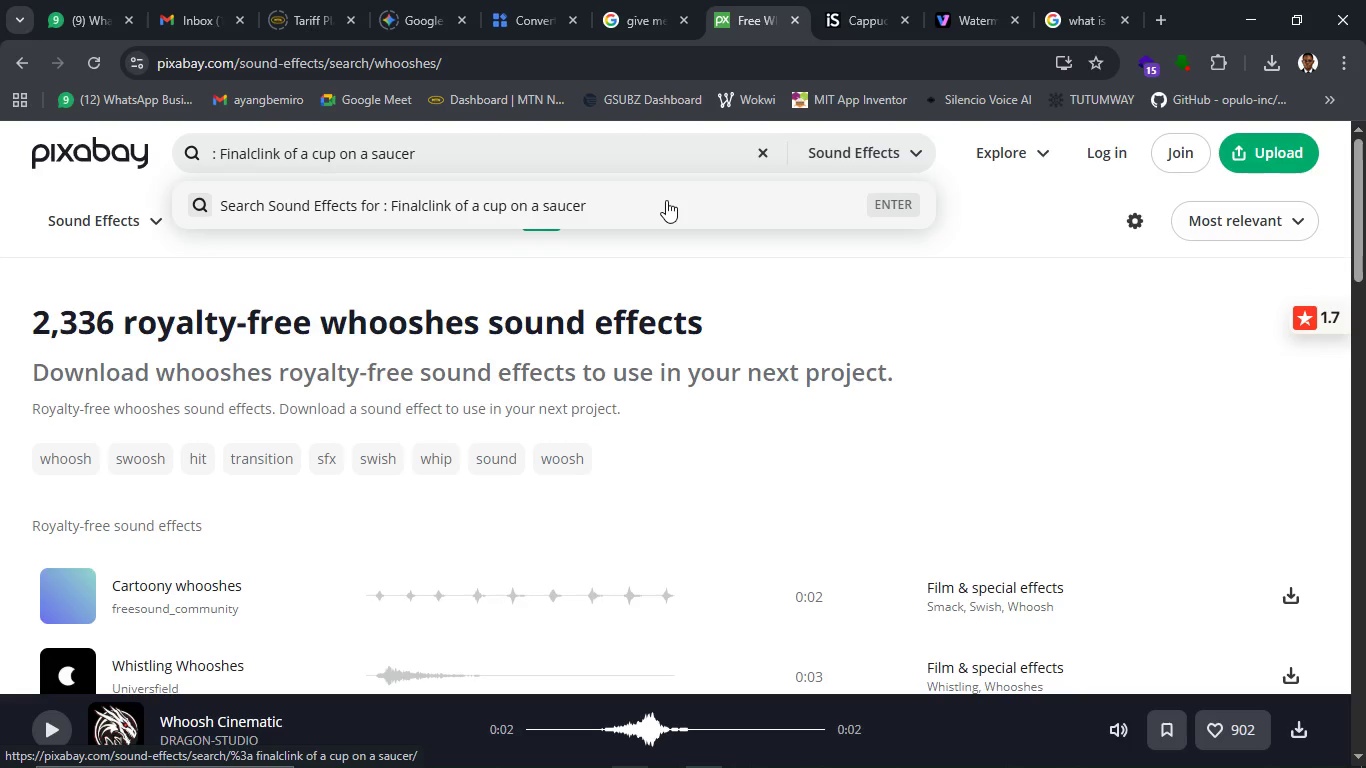 
key(Backspace)
 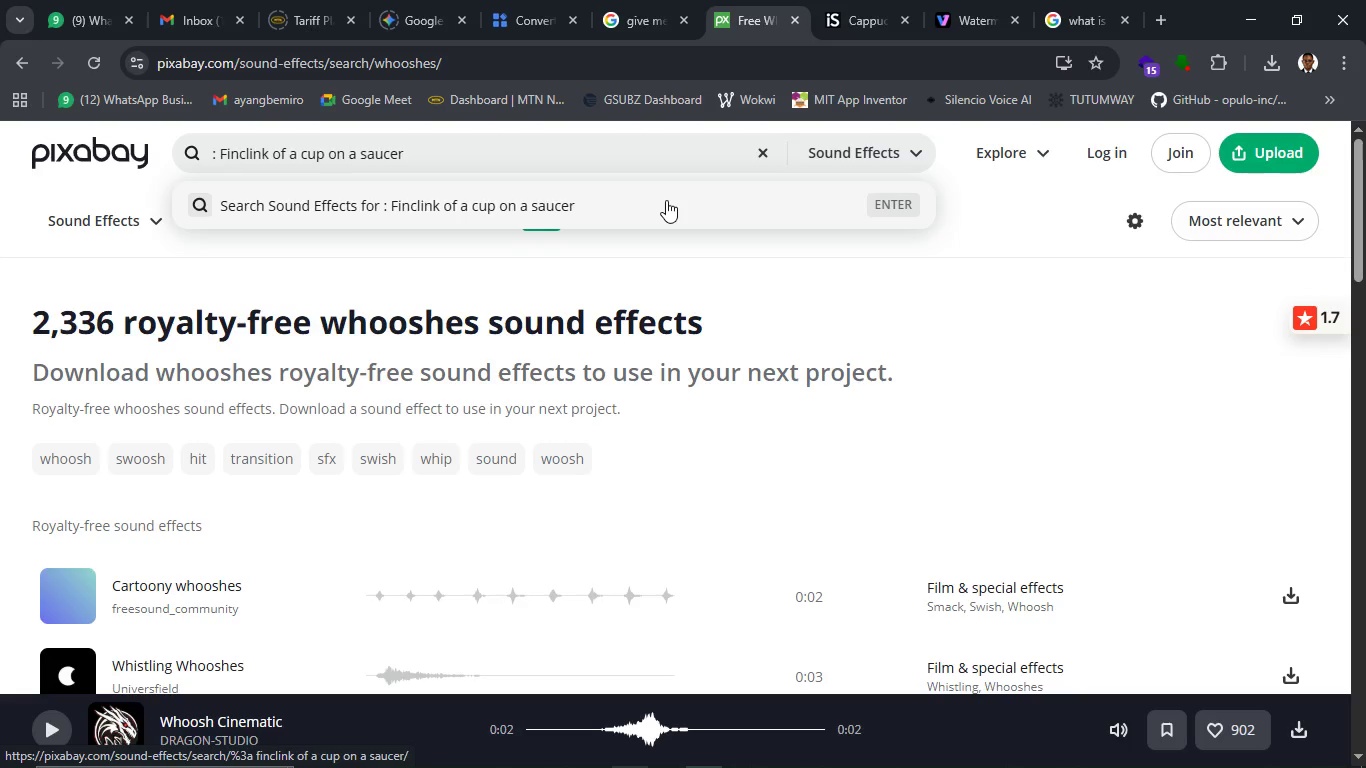 
key(Backspace)
 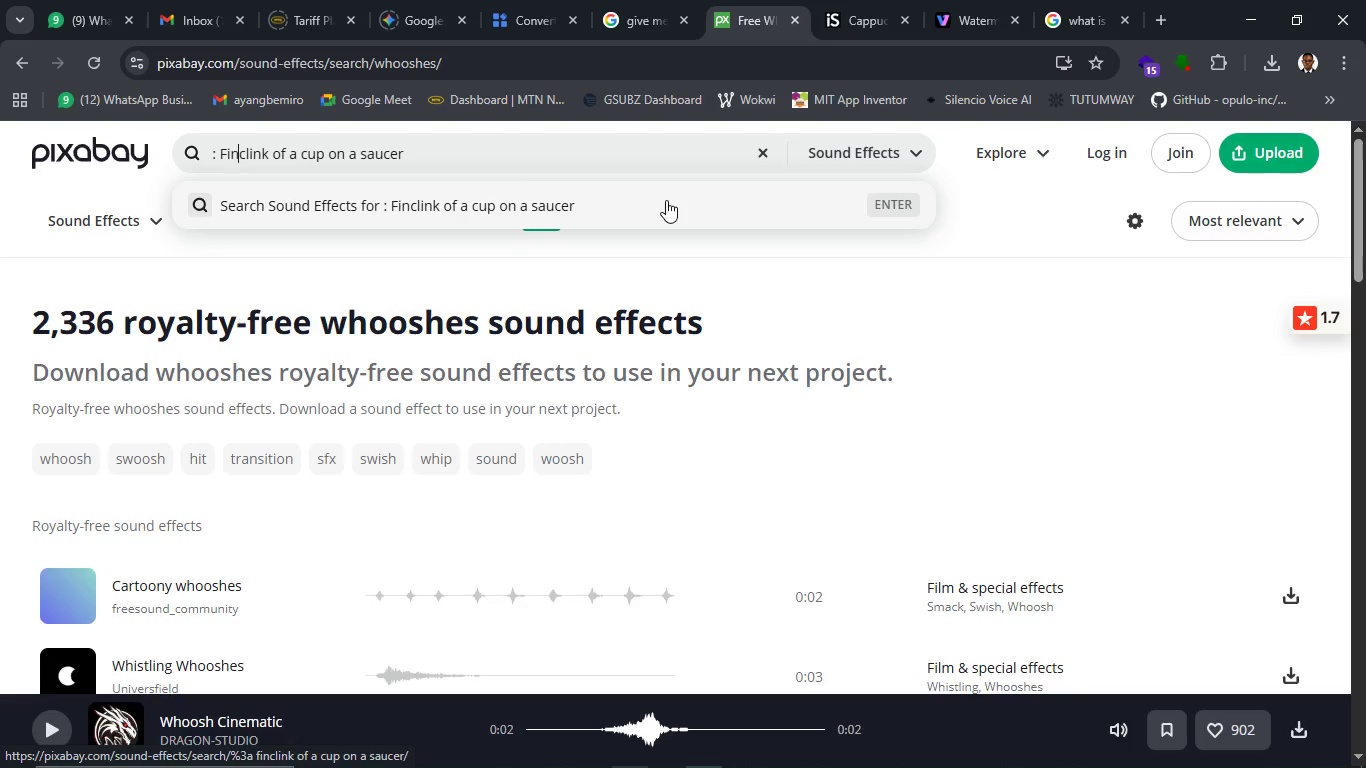 
key(Backspace)
 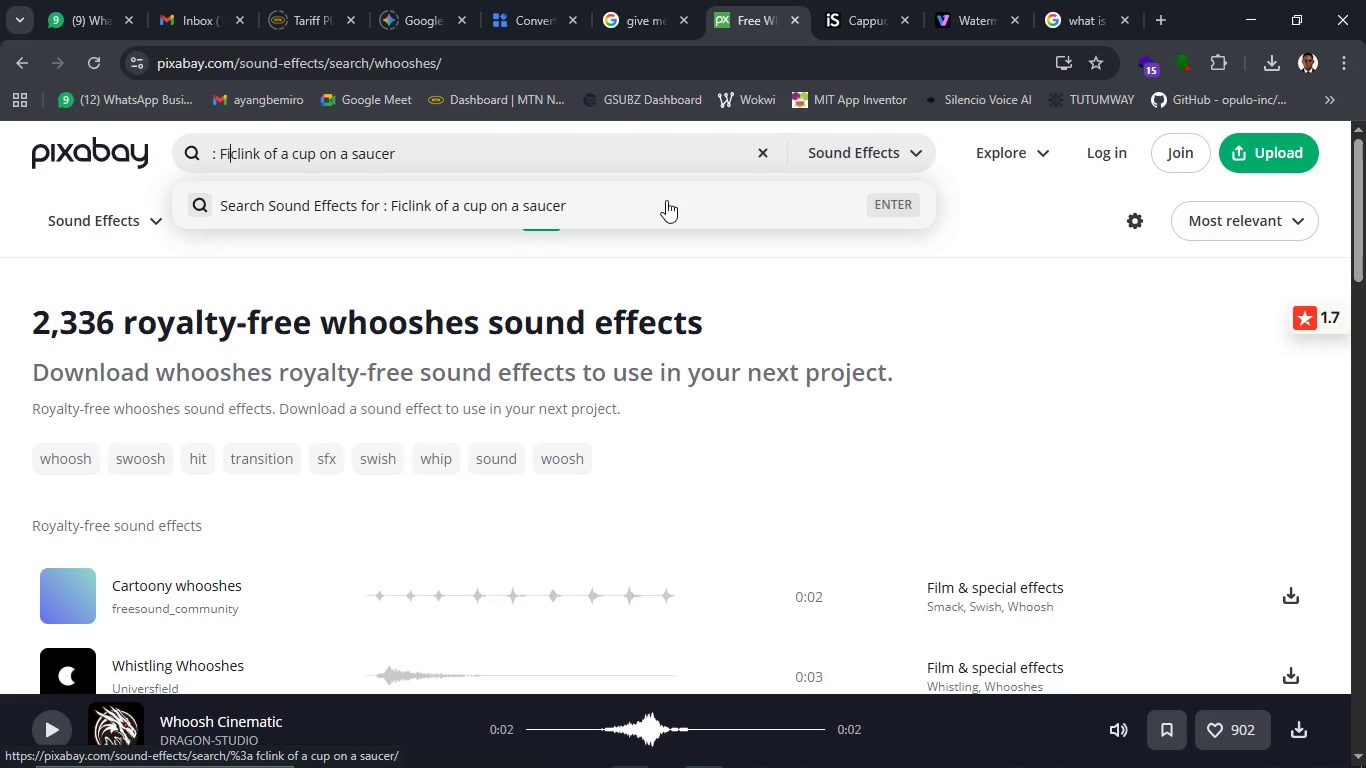 
key(Backspace)
 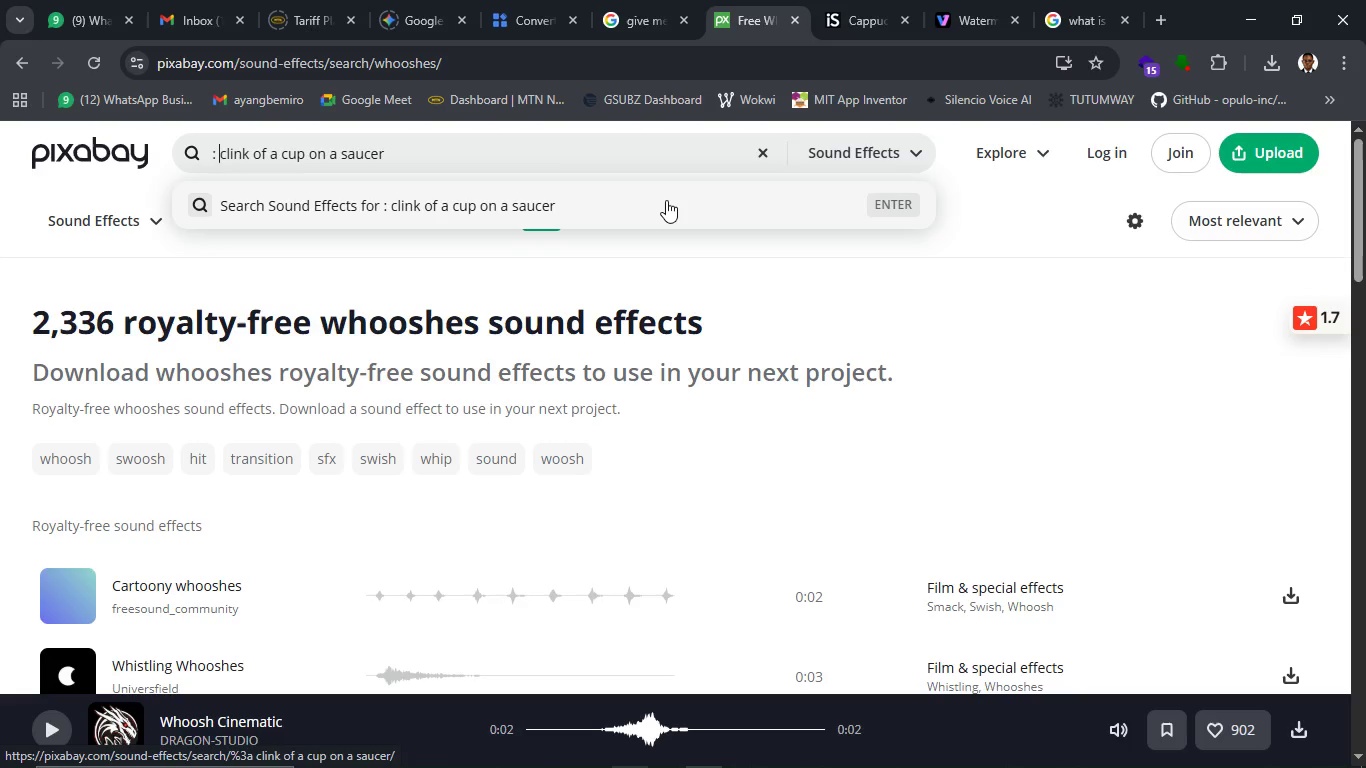 
key(Backspace)
 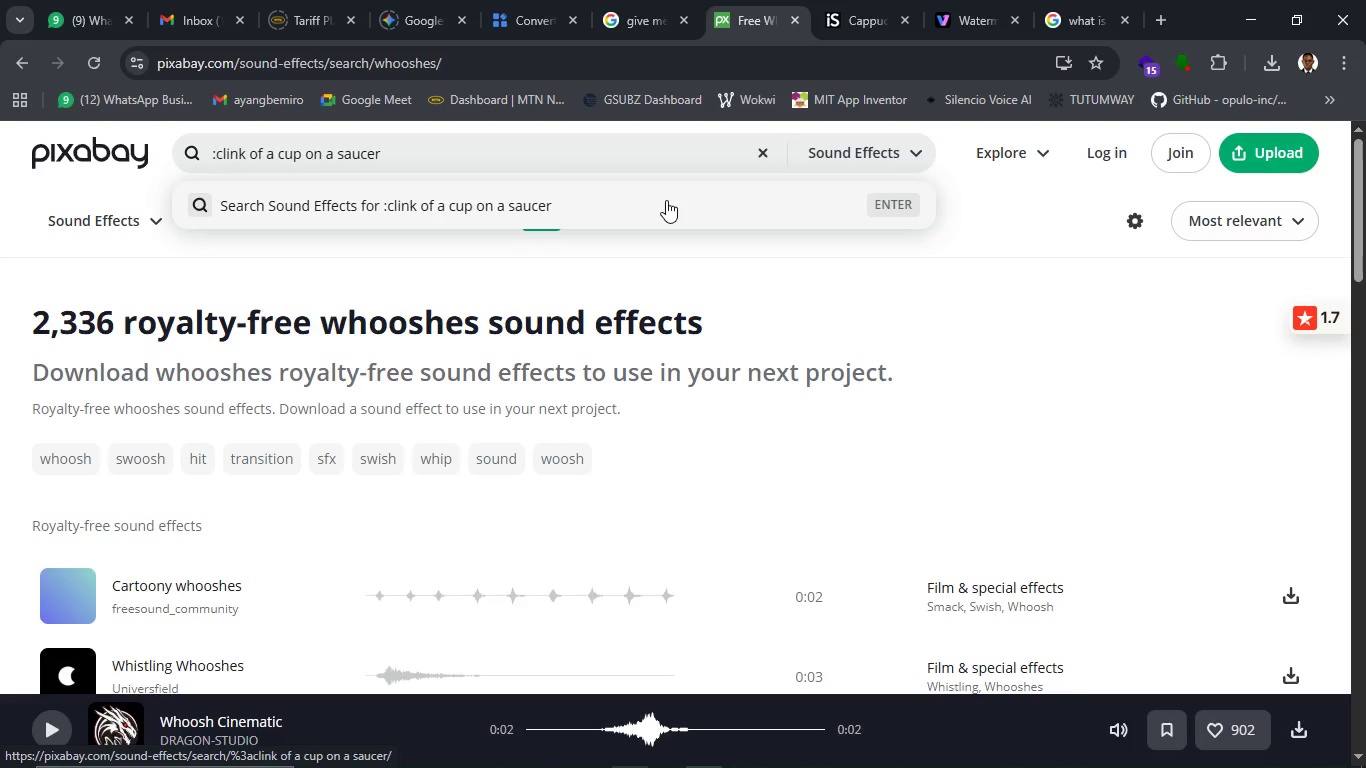 
key(Backspace)
 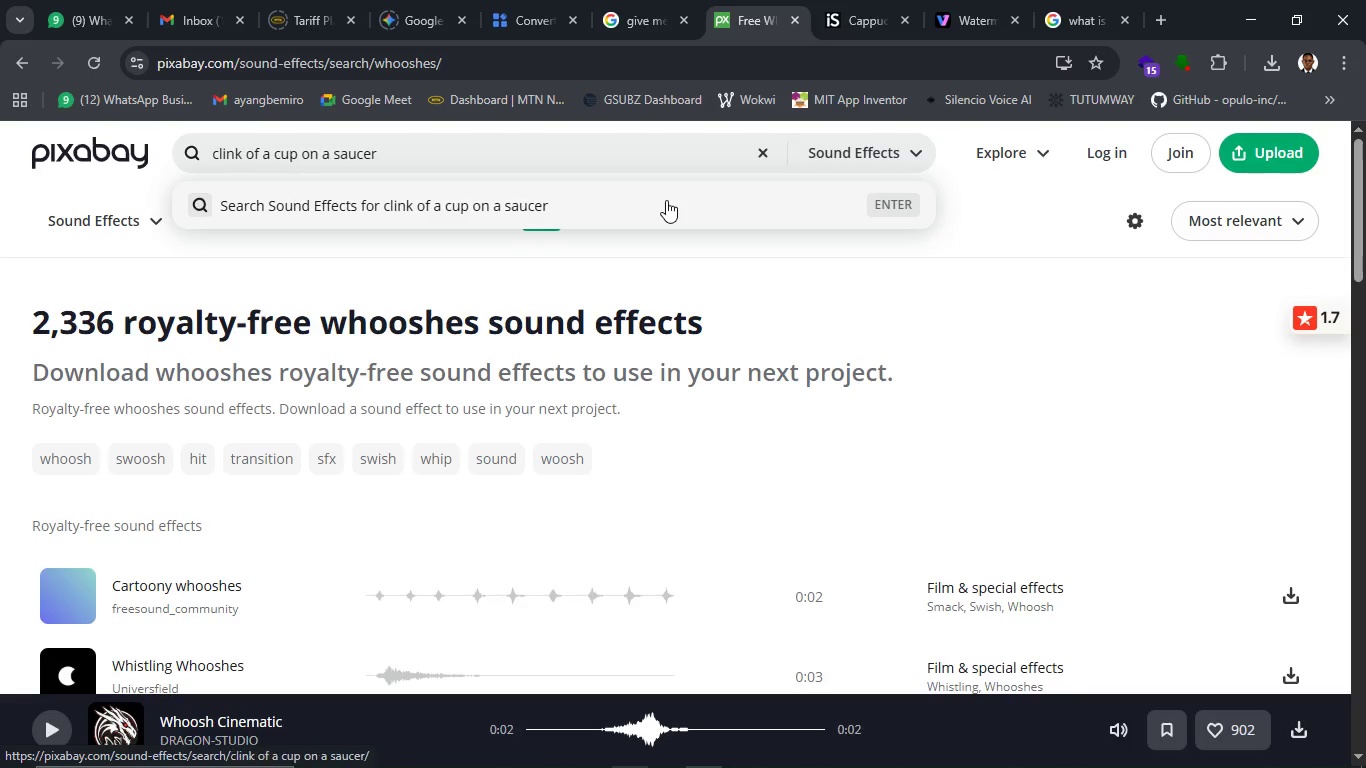 
key(Backspace)
 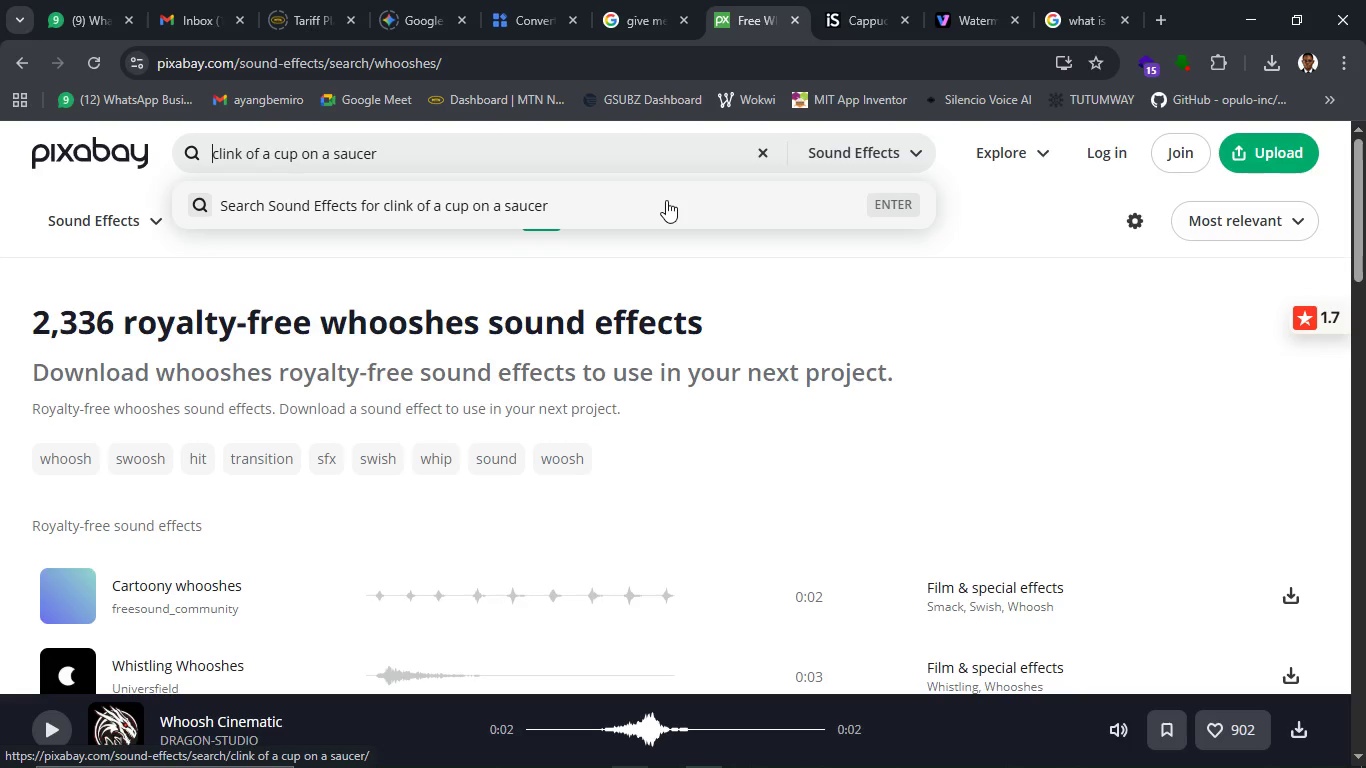 
key(Backspace)
 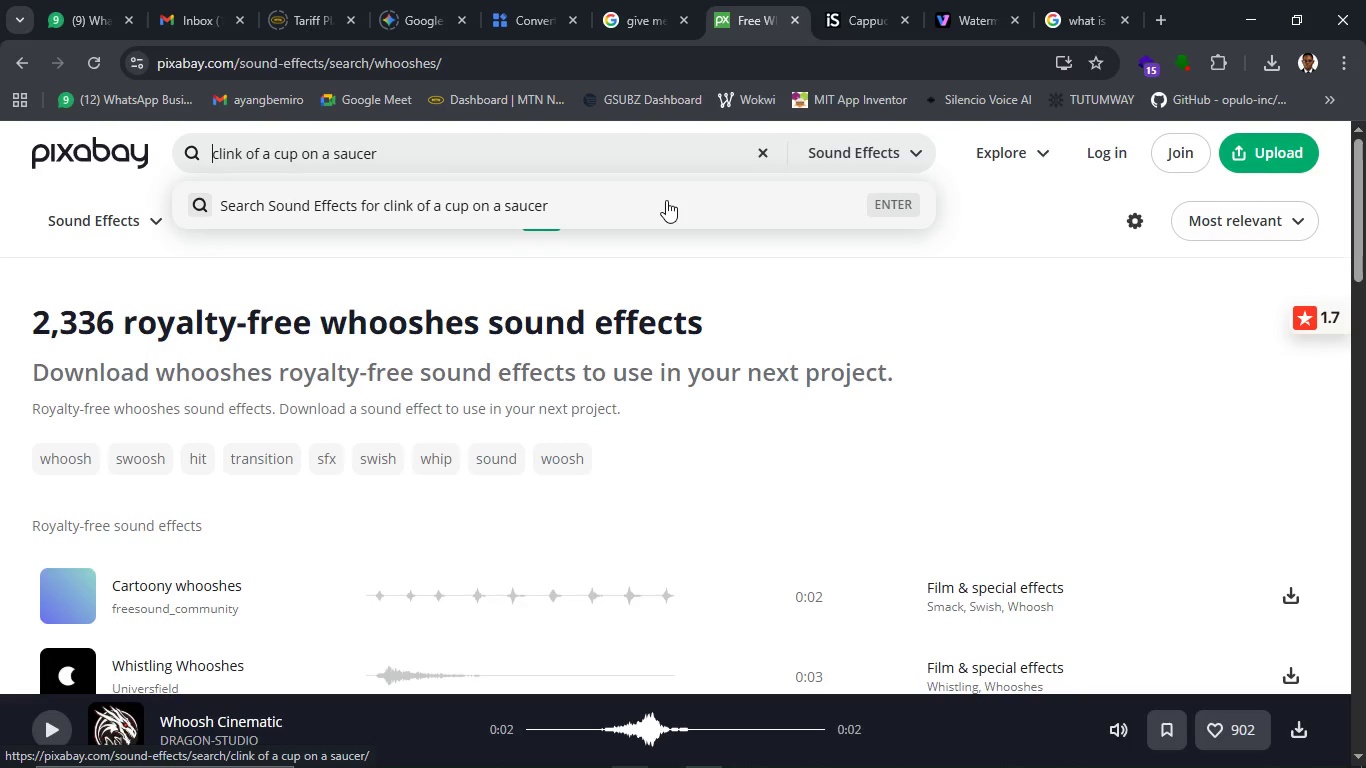 
key(Backspace)
 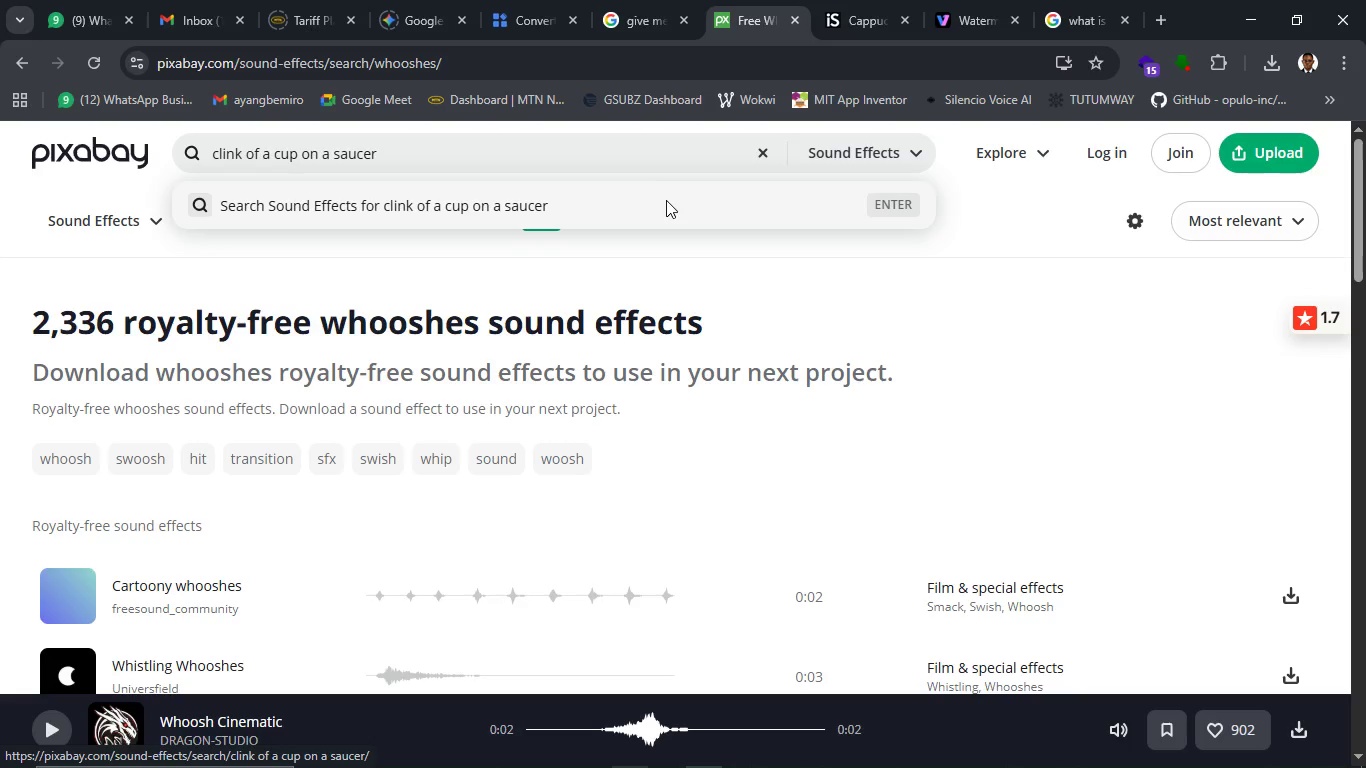 
key(Enter)
 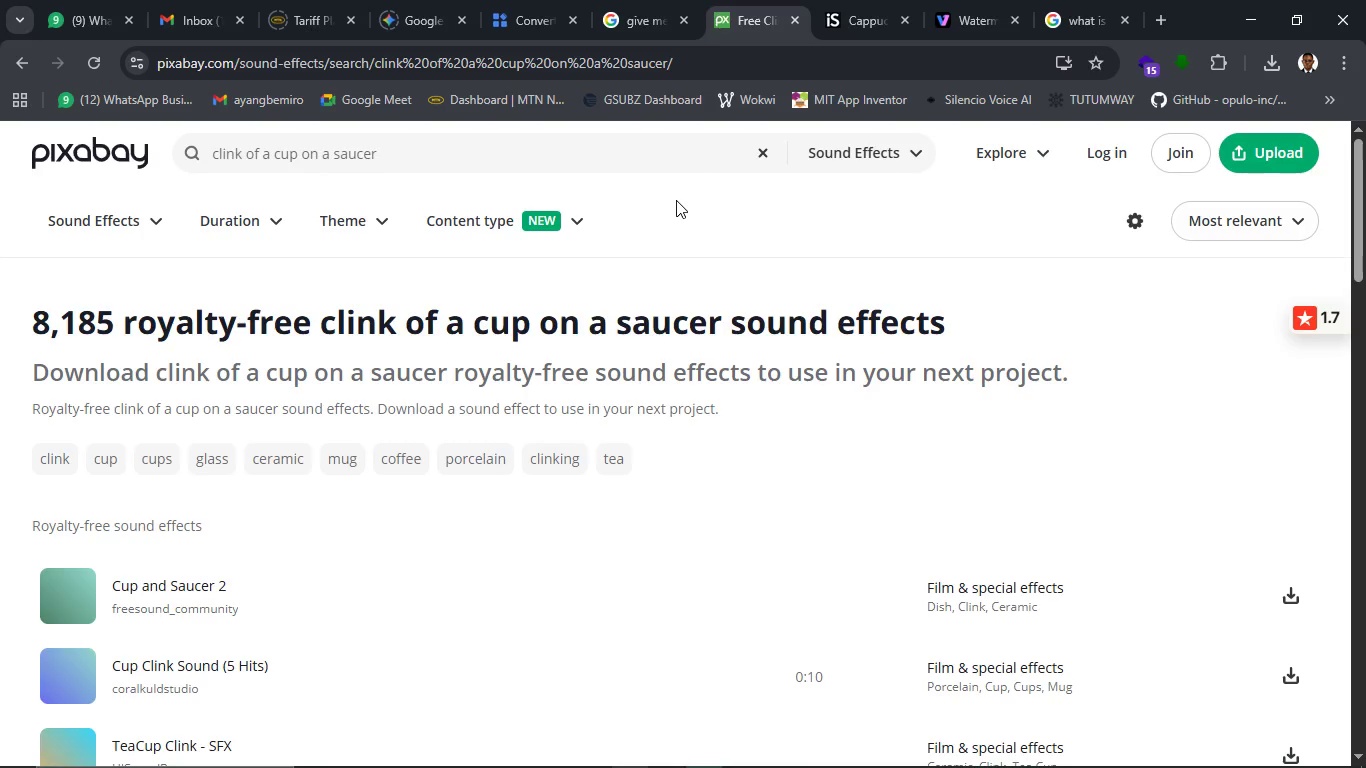 
wait(11.16)
 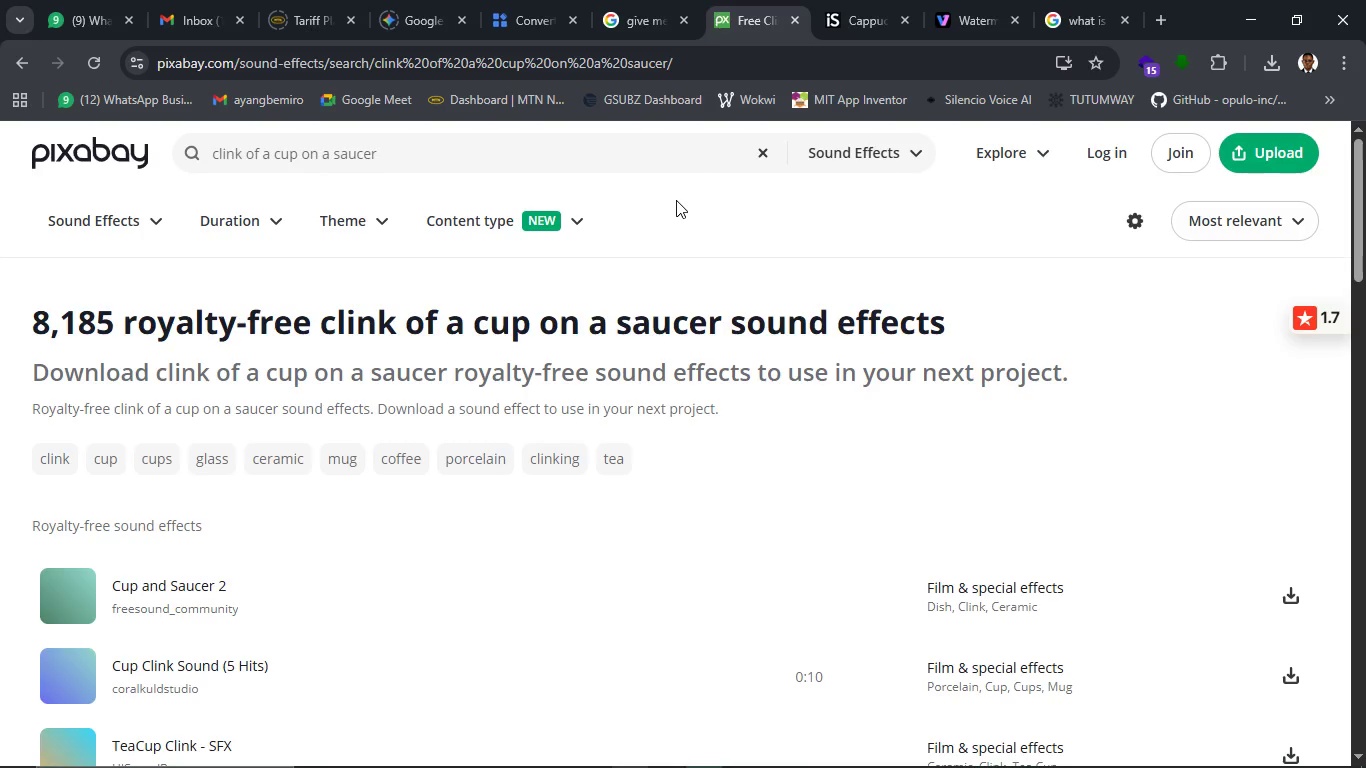 
scroll: coordinate [286, 518], scroll_direction: down, amount: 2.0
 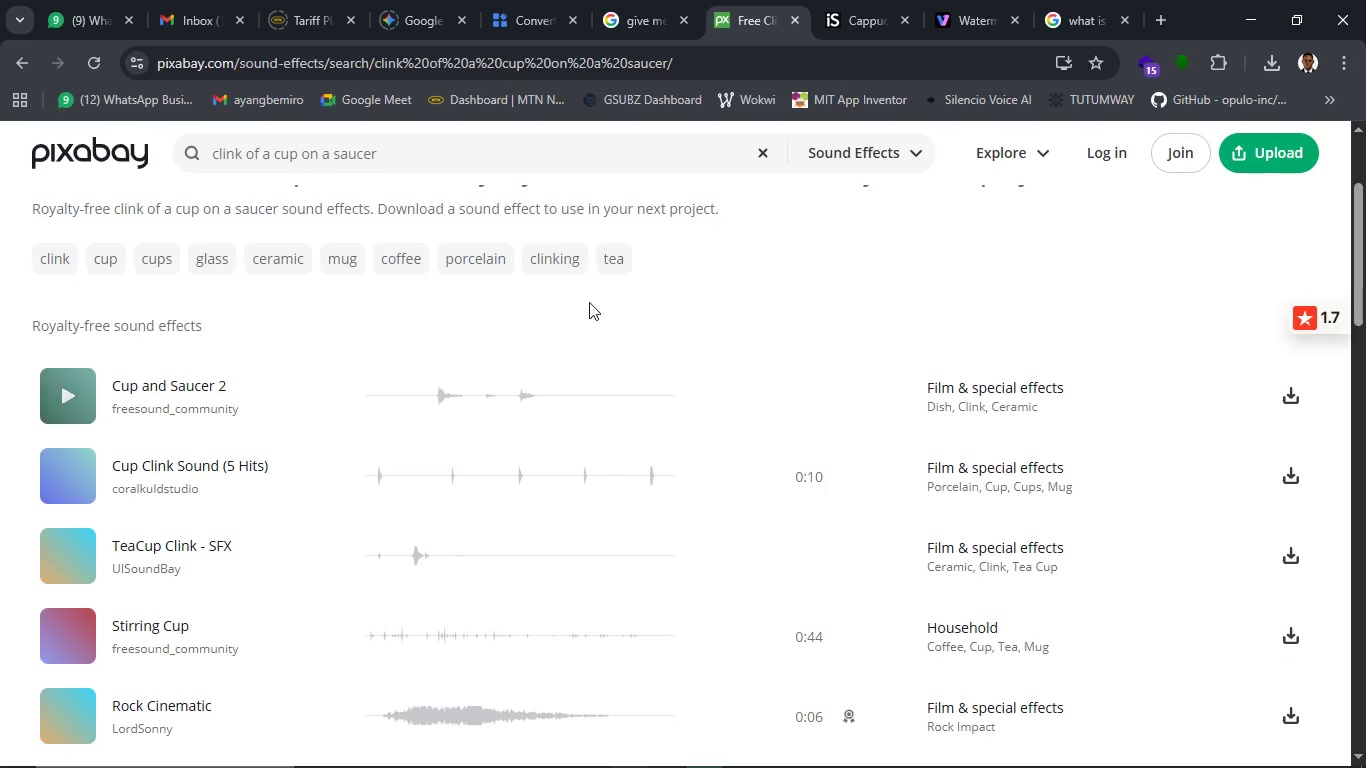 
left_click([643, 6])
 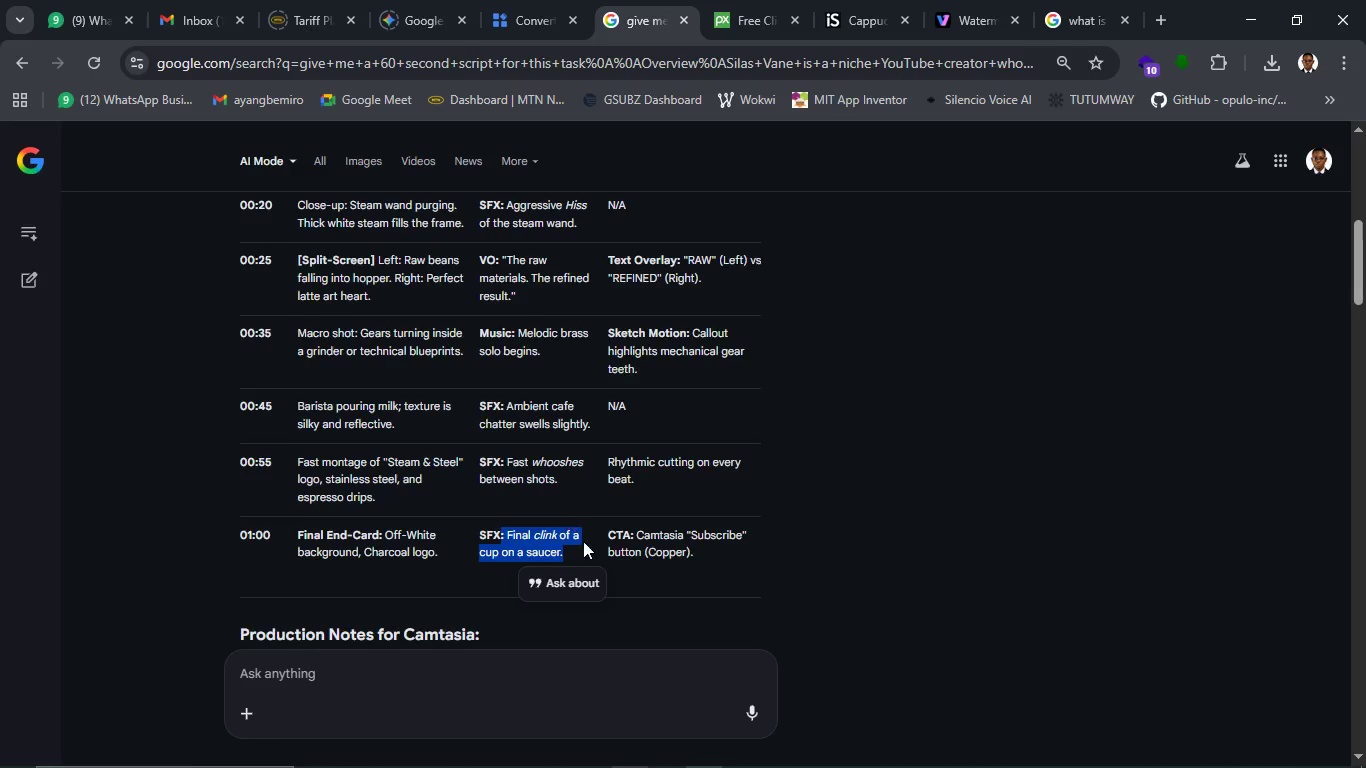 
scroll: coordinate [602, 572], scroll_direction: down, amount: 35.0
 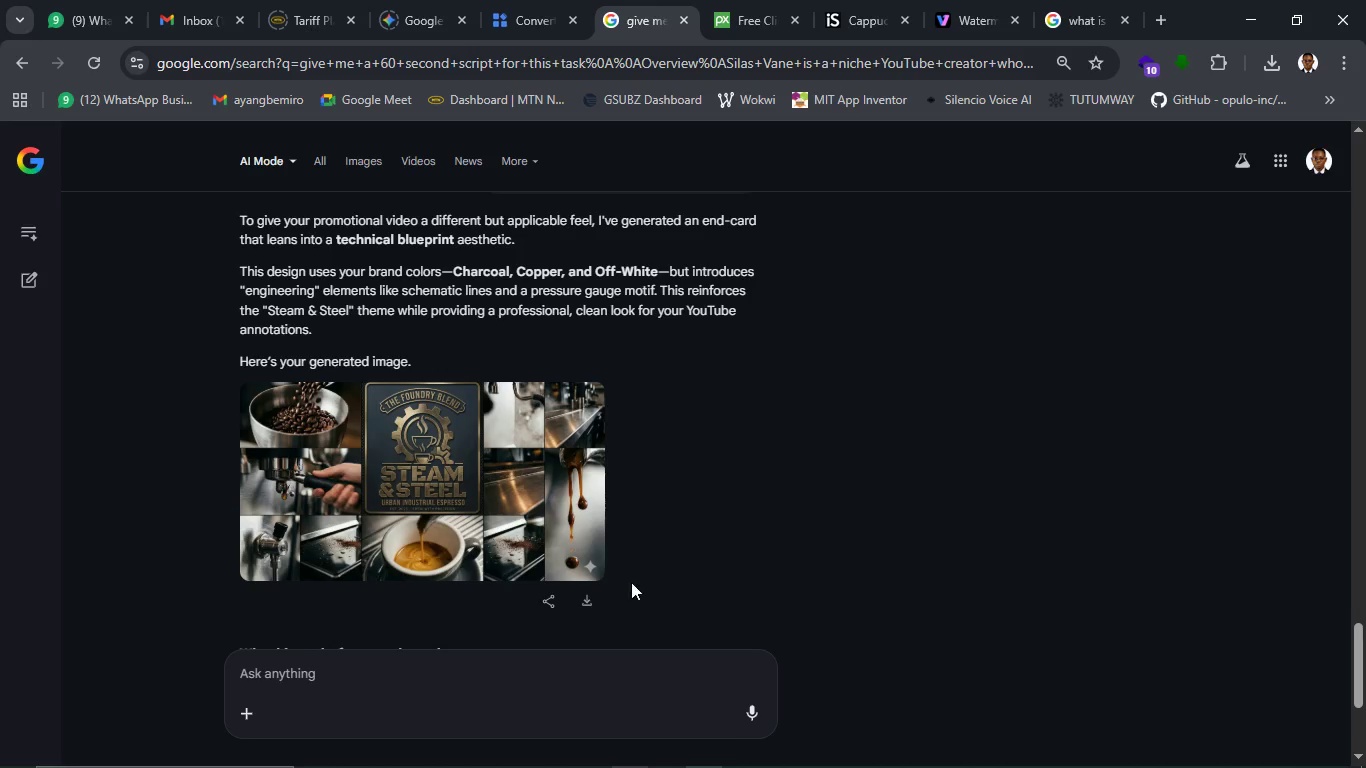 
left_click([598, 598])
 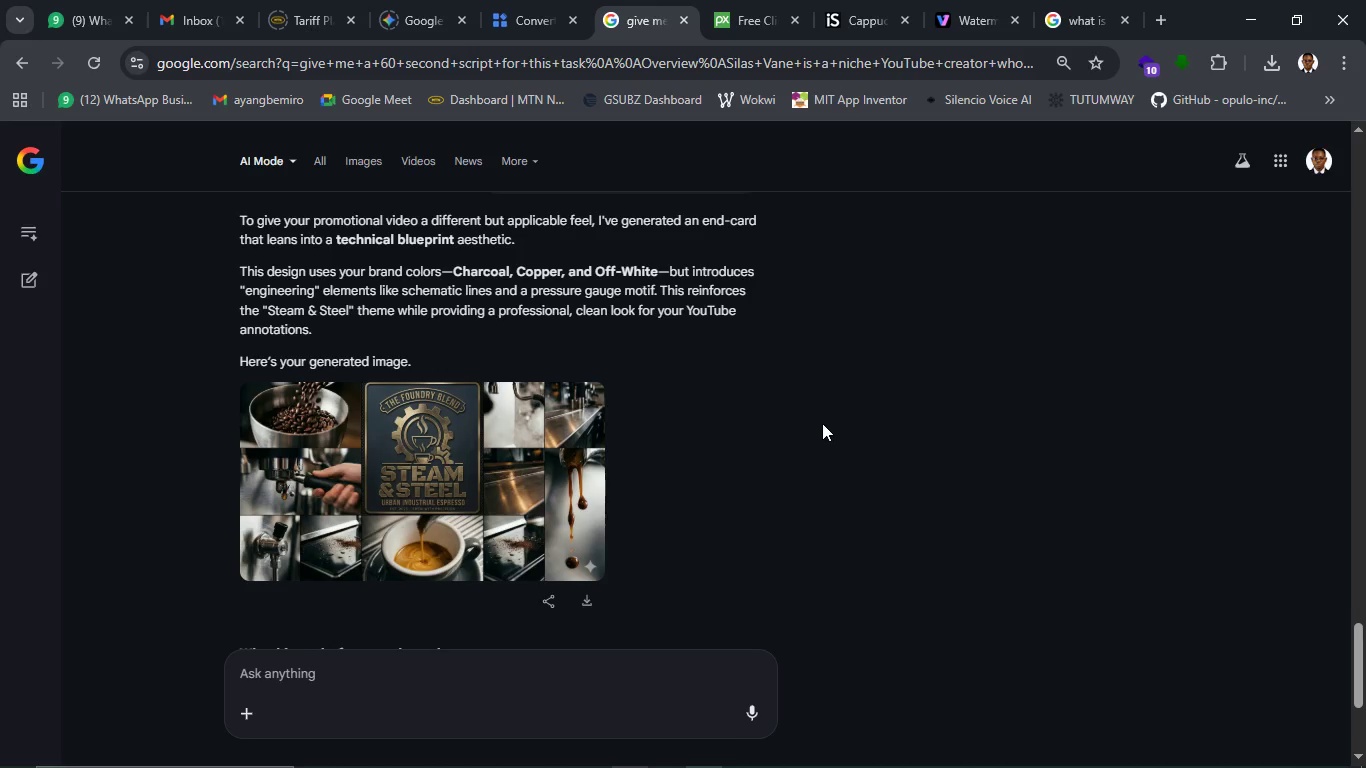 
scroll: coordinate [776, 412], scroll_direction: up, amount: 5.0
 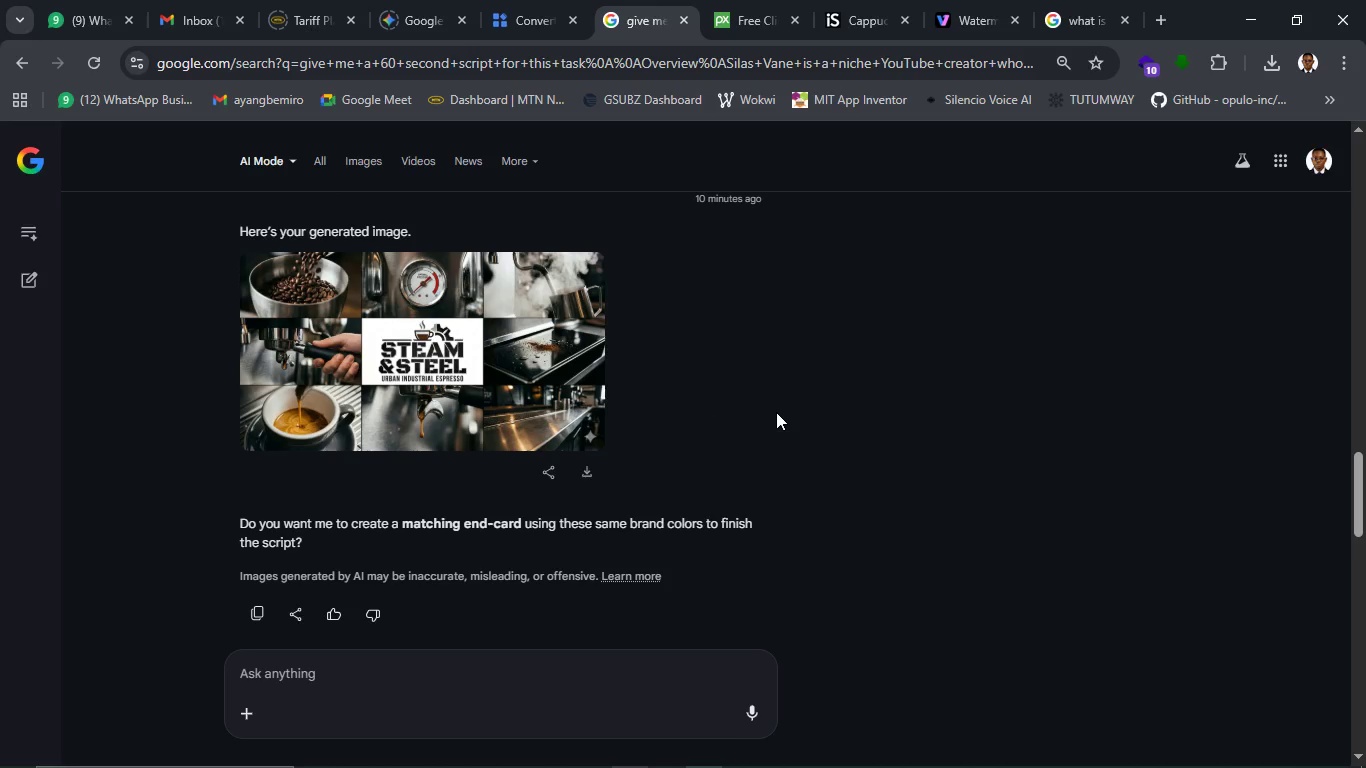 
scroll: coordinate [787, 424], scroll_direction: down, amount: 29.0
 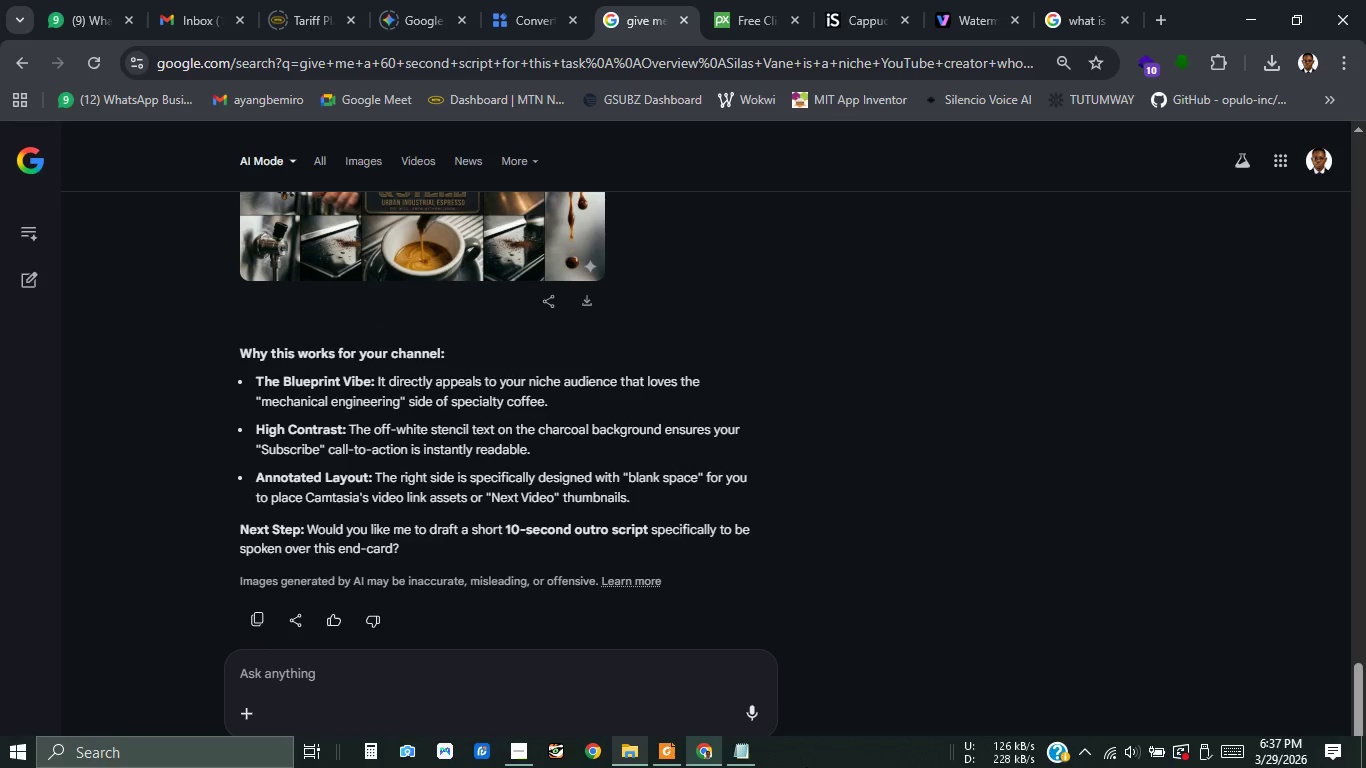 
wait(5.55)
 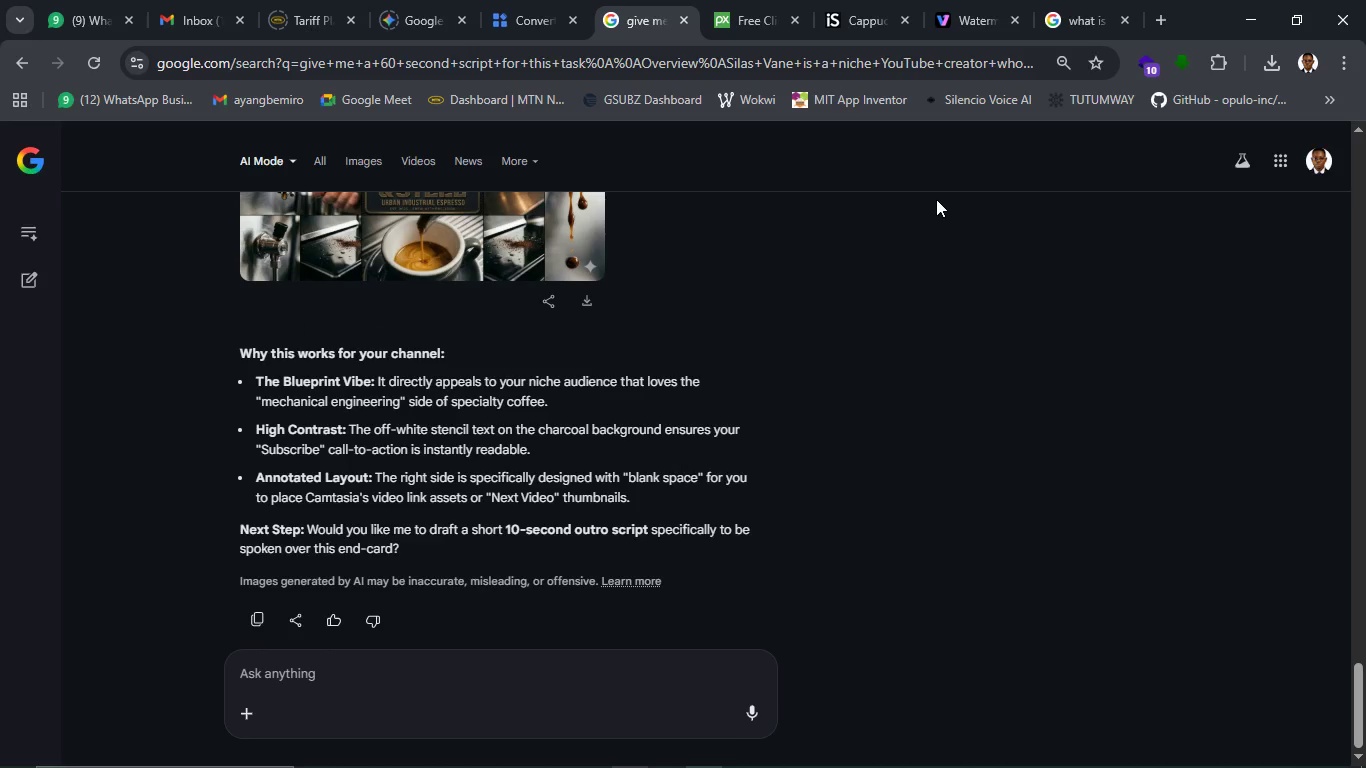 
left_click([530, 763])